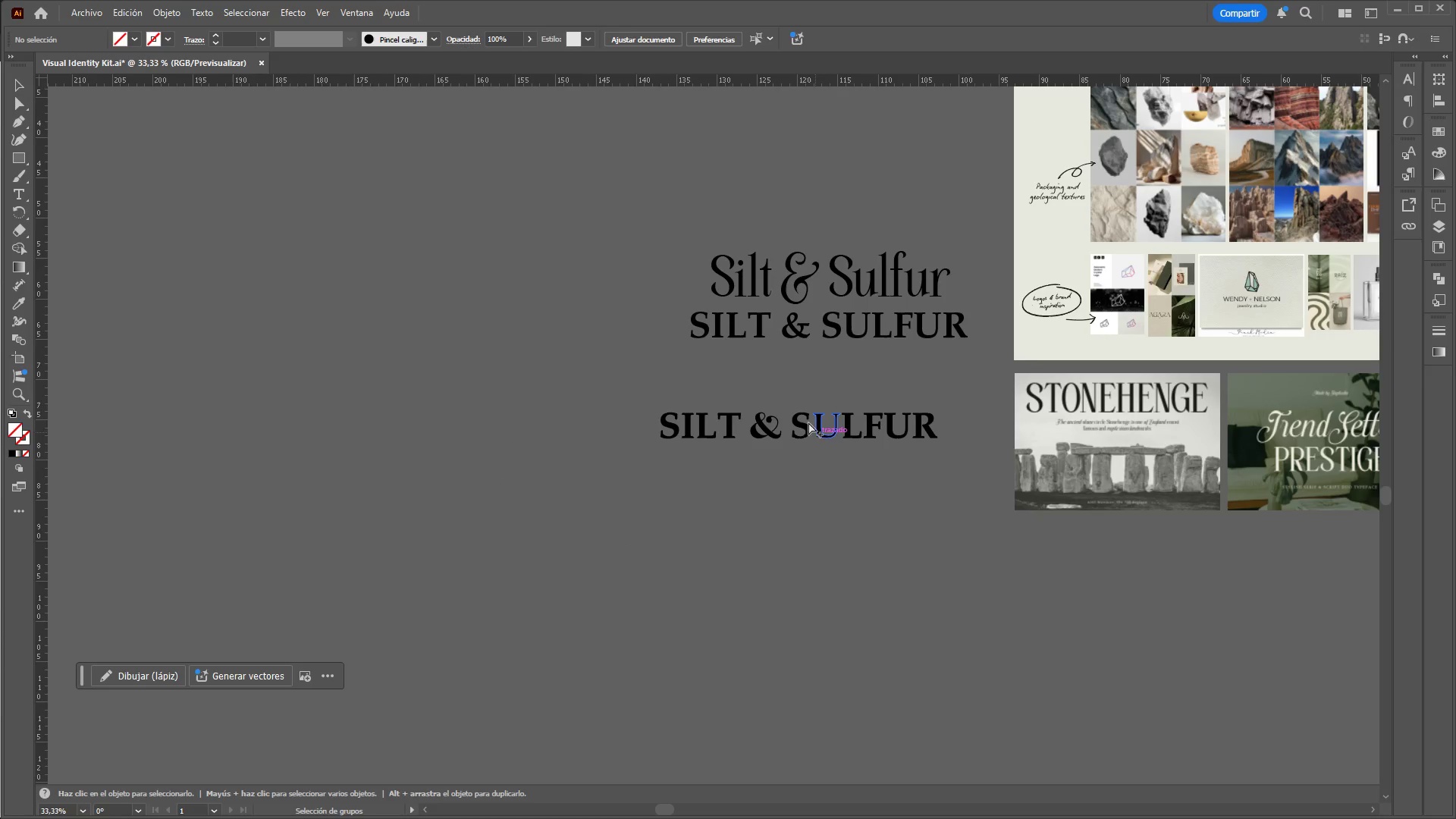 
key(Alt+Control+AltLeft)
 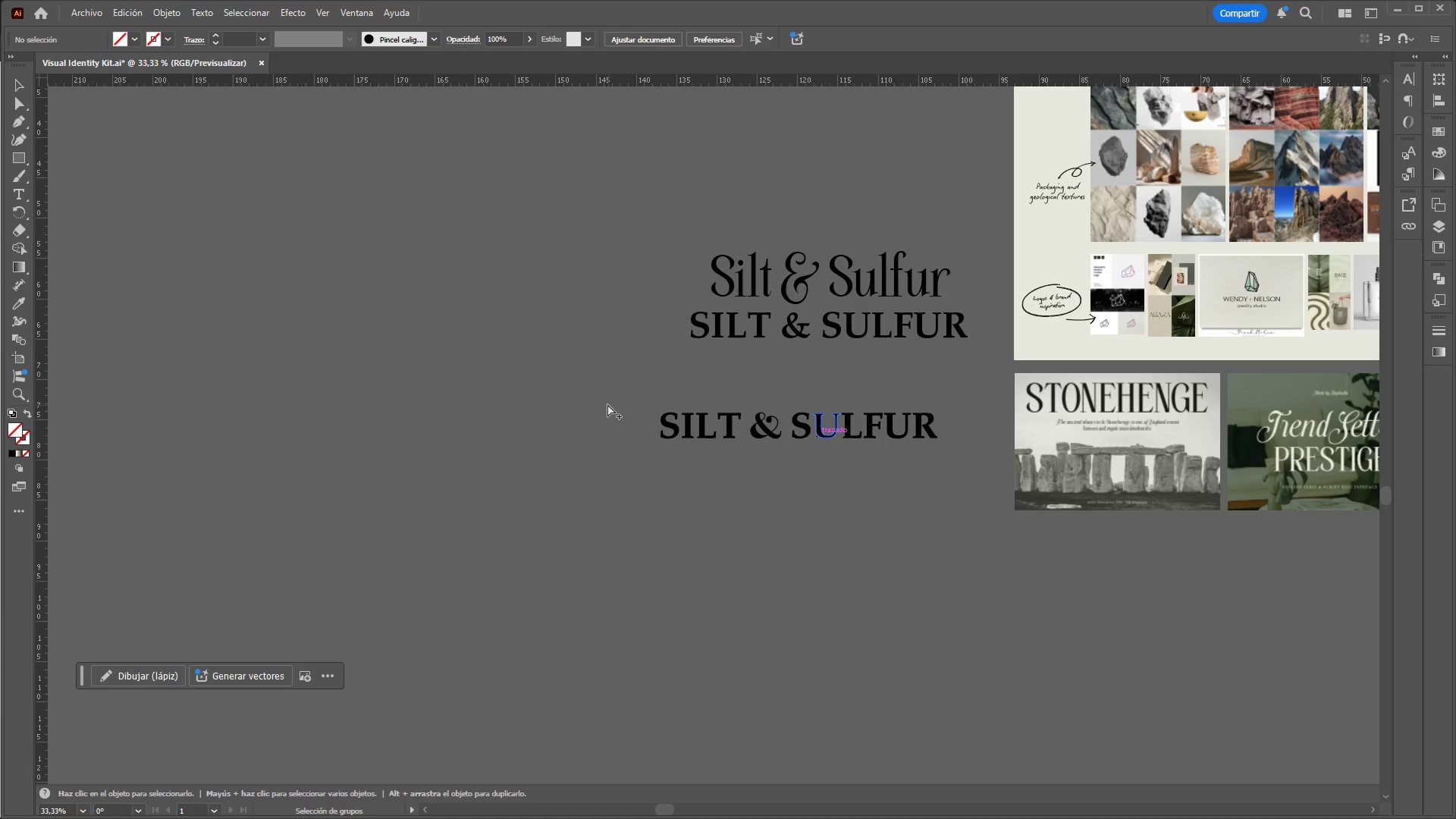 
key(Alt+Control+AltLeft)
 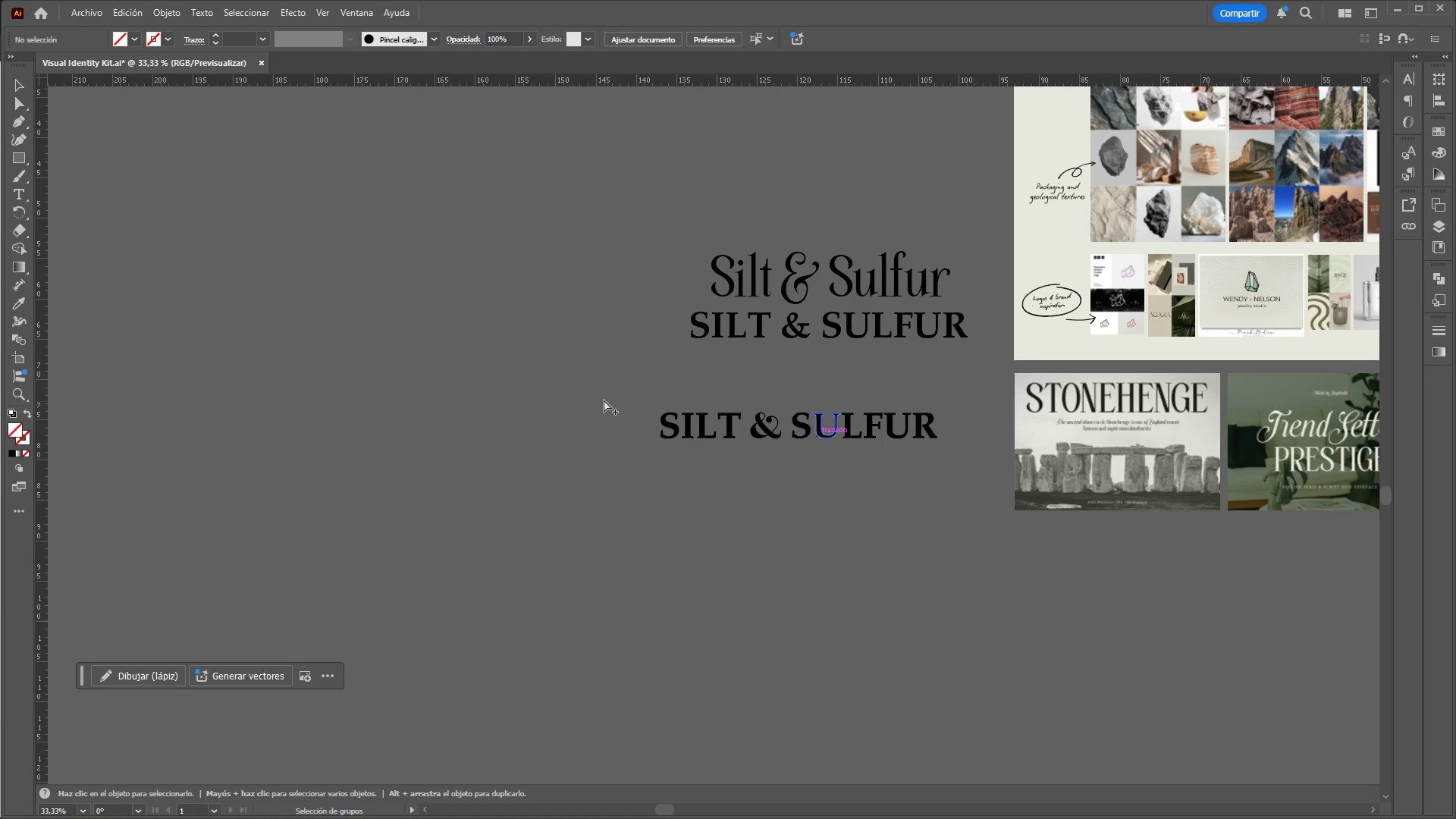 
key(Alt+Control+AltLeft)
 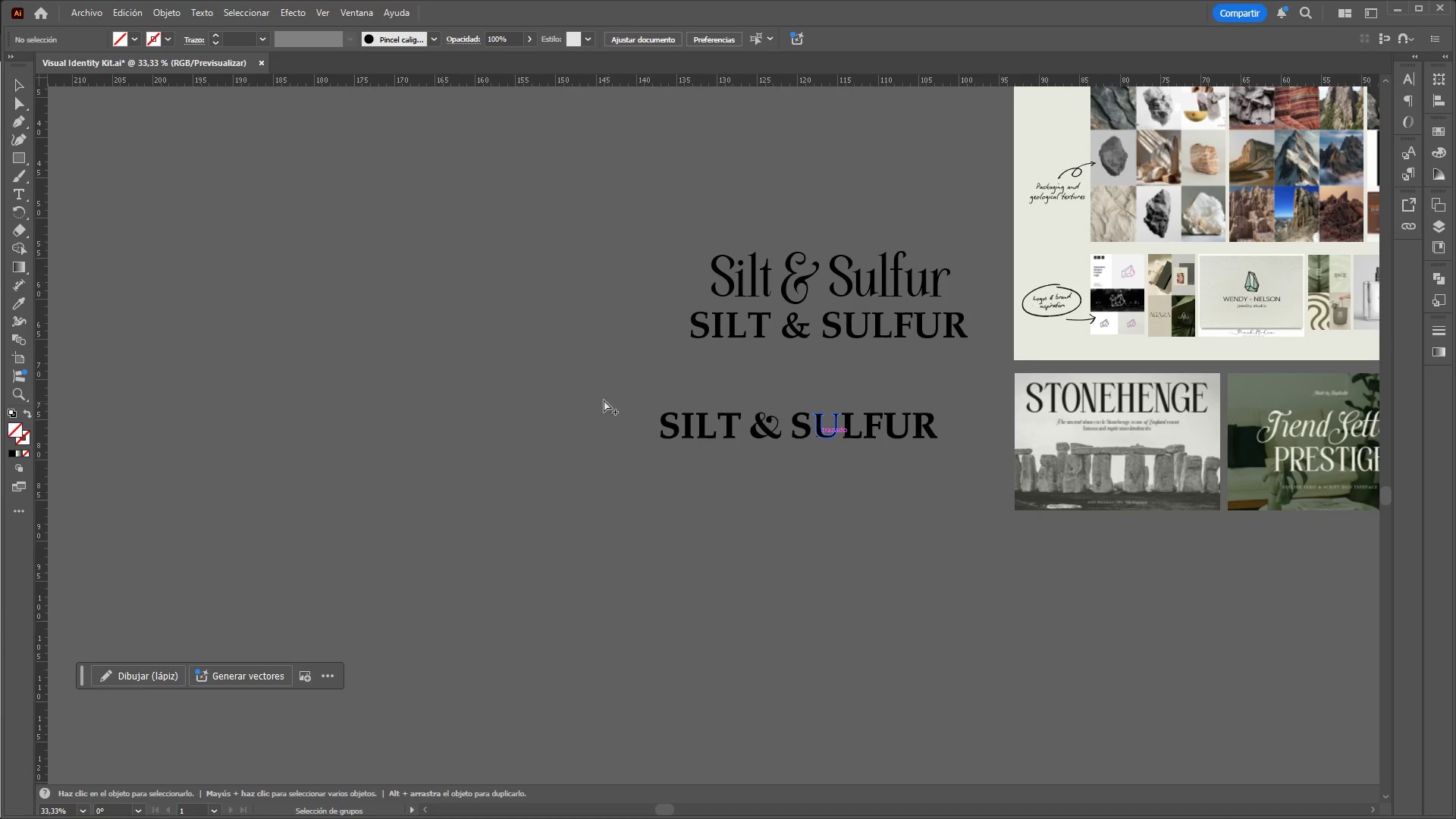 
key(Alt+Control+AltLeft)
 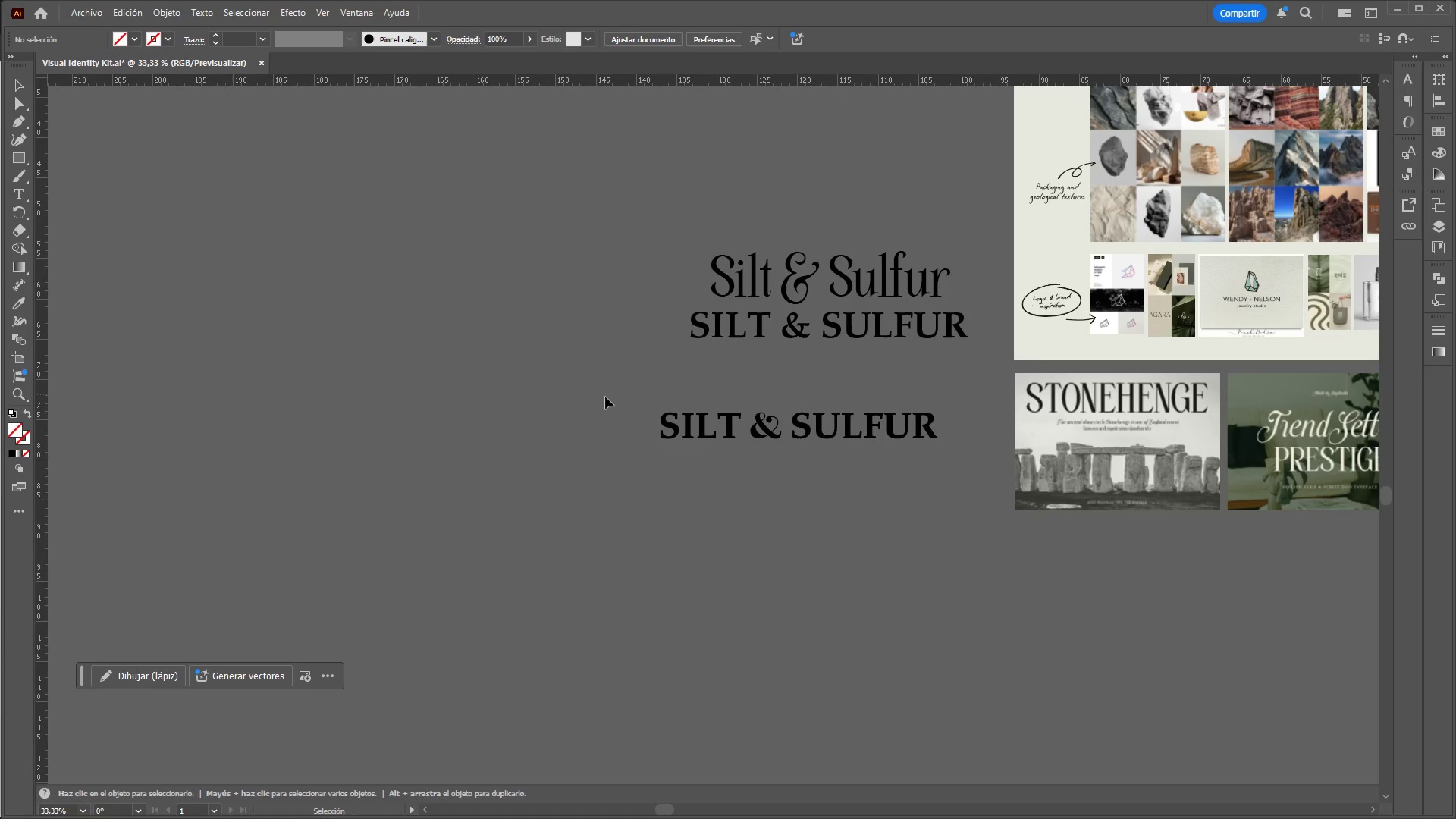 
left_click_drag(start_coordinate=[605, 397], to_coordinate=[966, 463])
 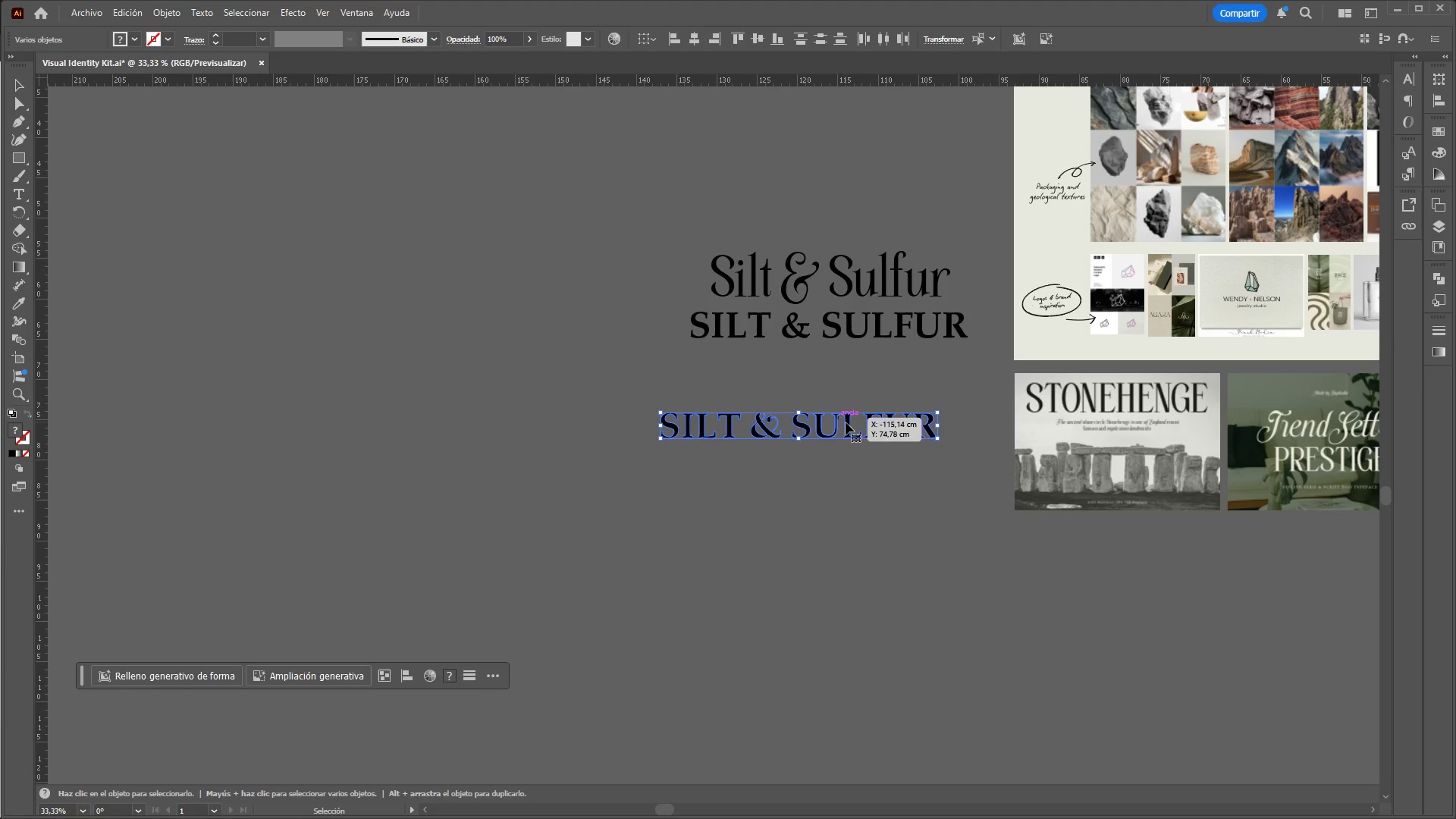 
left_click_drag(start_coordinate=[846, 422], to_coordinate=[1009, 612])
 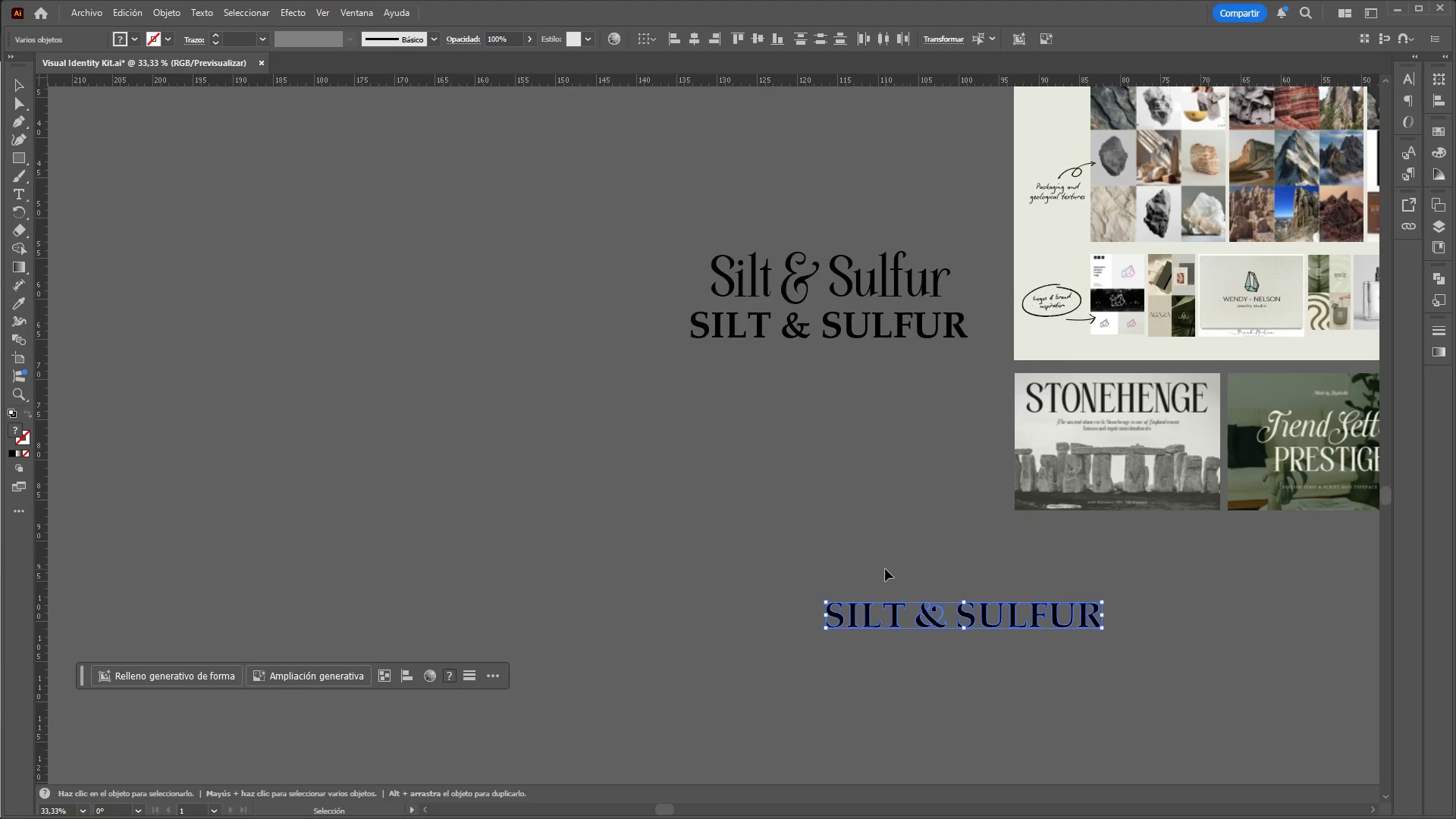 
left_click([885, 569])
 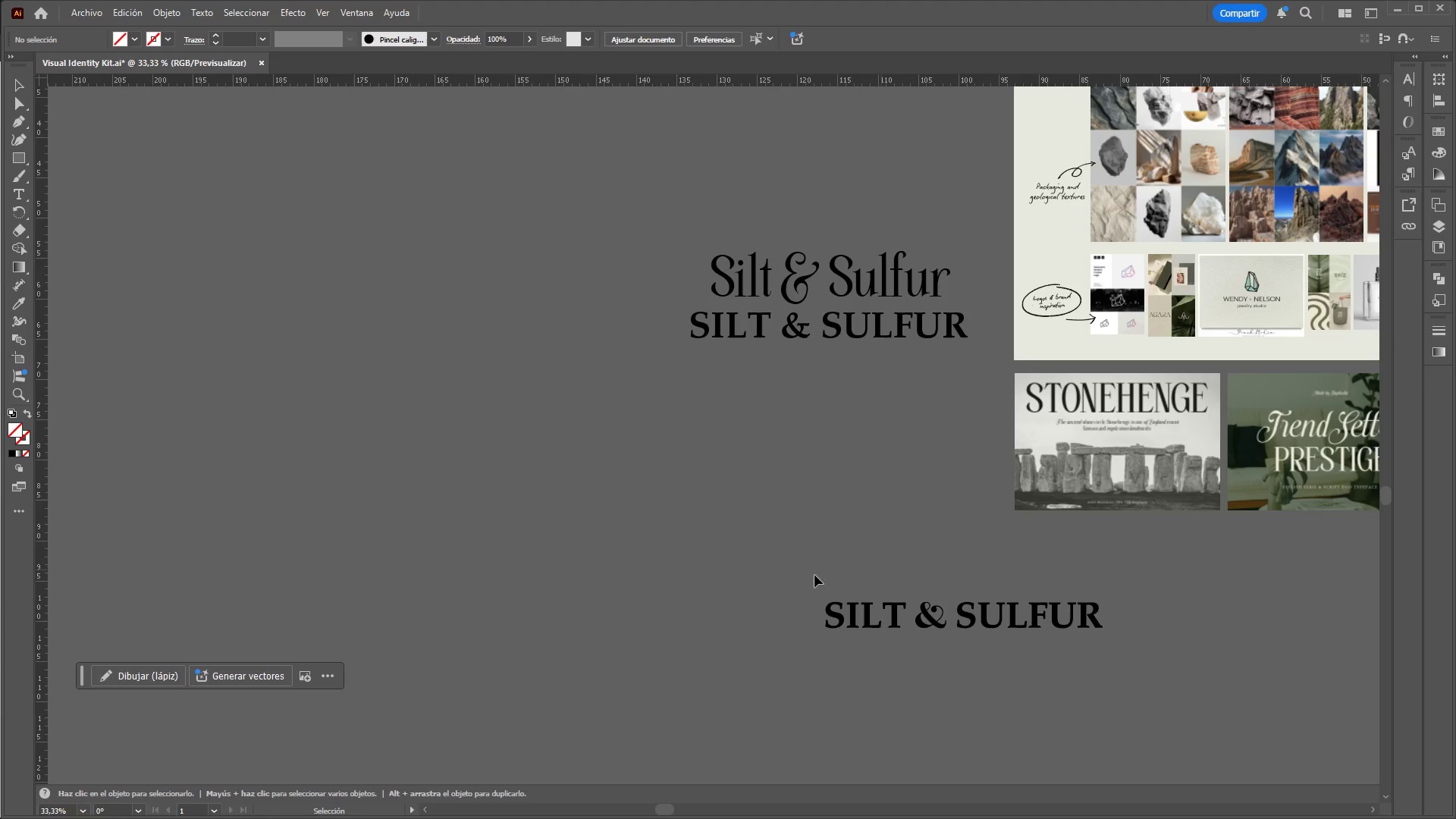 
hold_key(key=ControlLeft, duration=5.61)
hold_key(key=AltLeft, duration=1.5)
scroll: coordinate [771, 581], scroll_direction: down, amount: 1.0
 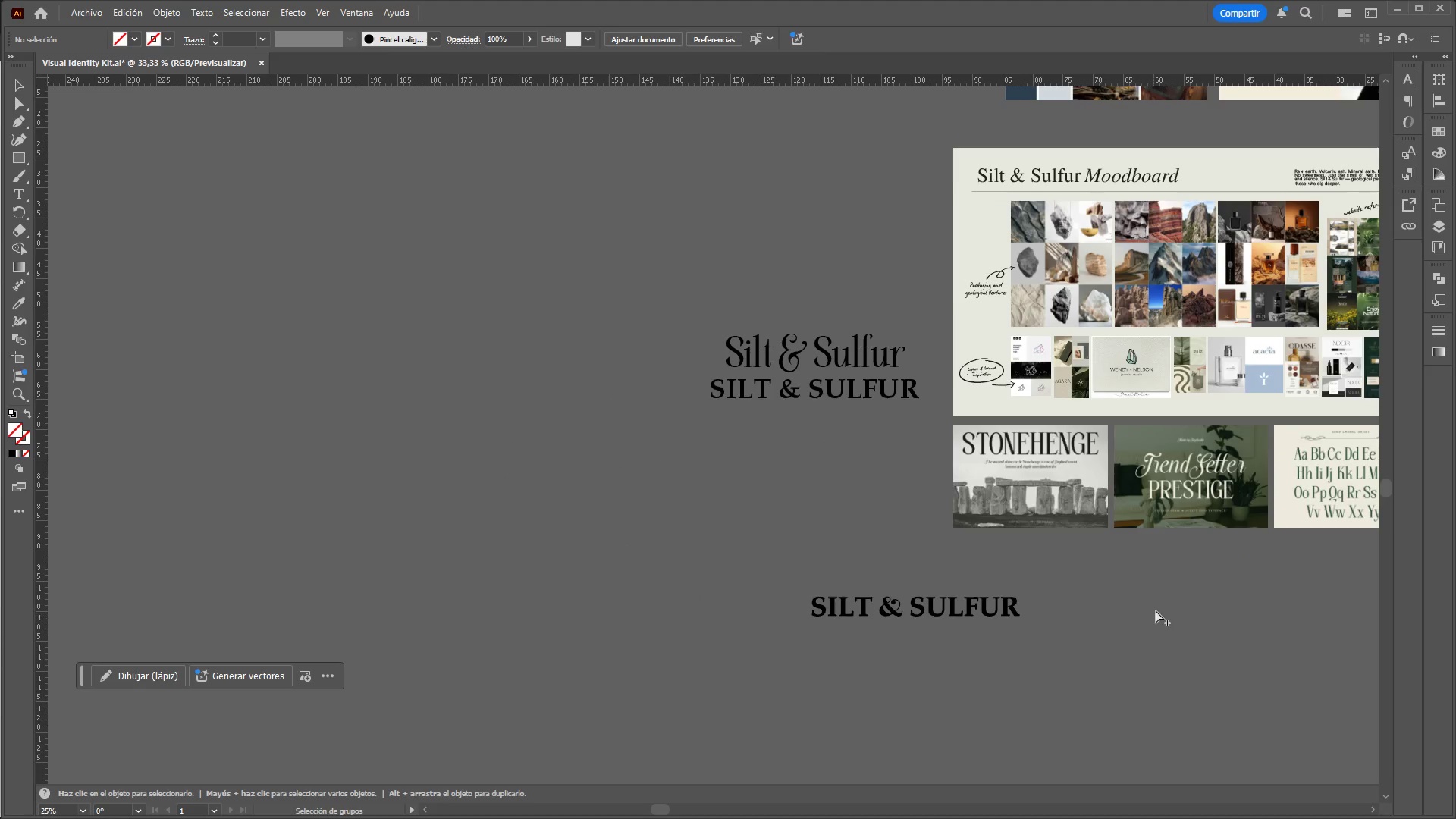 
hold_key(key=AltLeft, duration=1.52)
 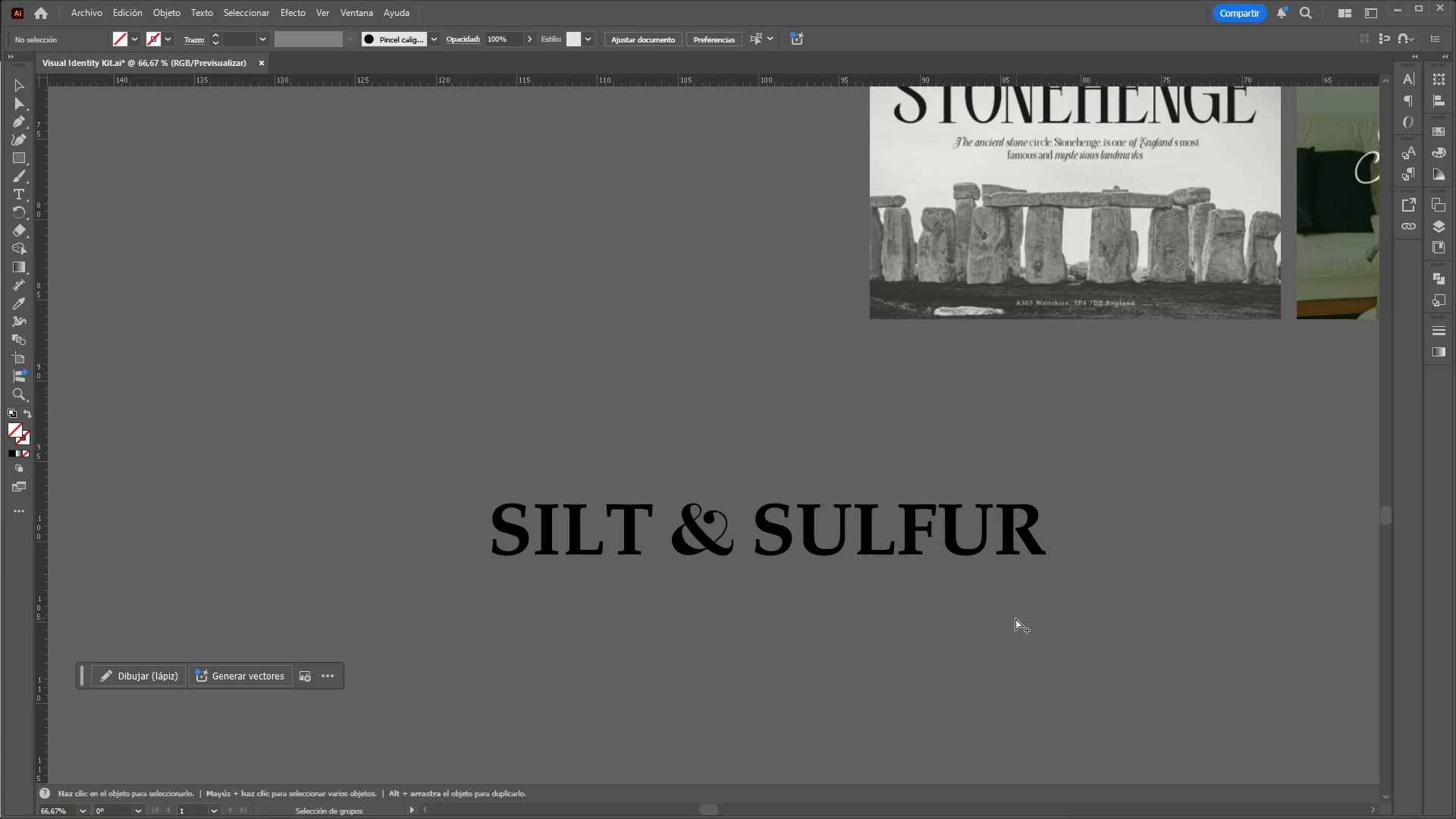 
scroll: coordinate [1156, 610], scroll_direction: up, amount: 2.0
 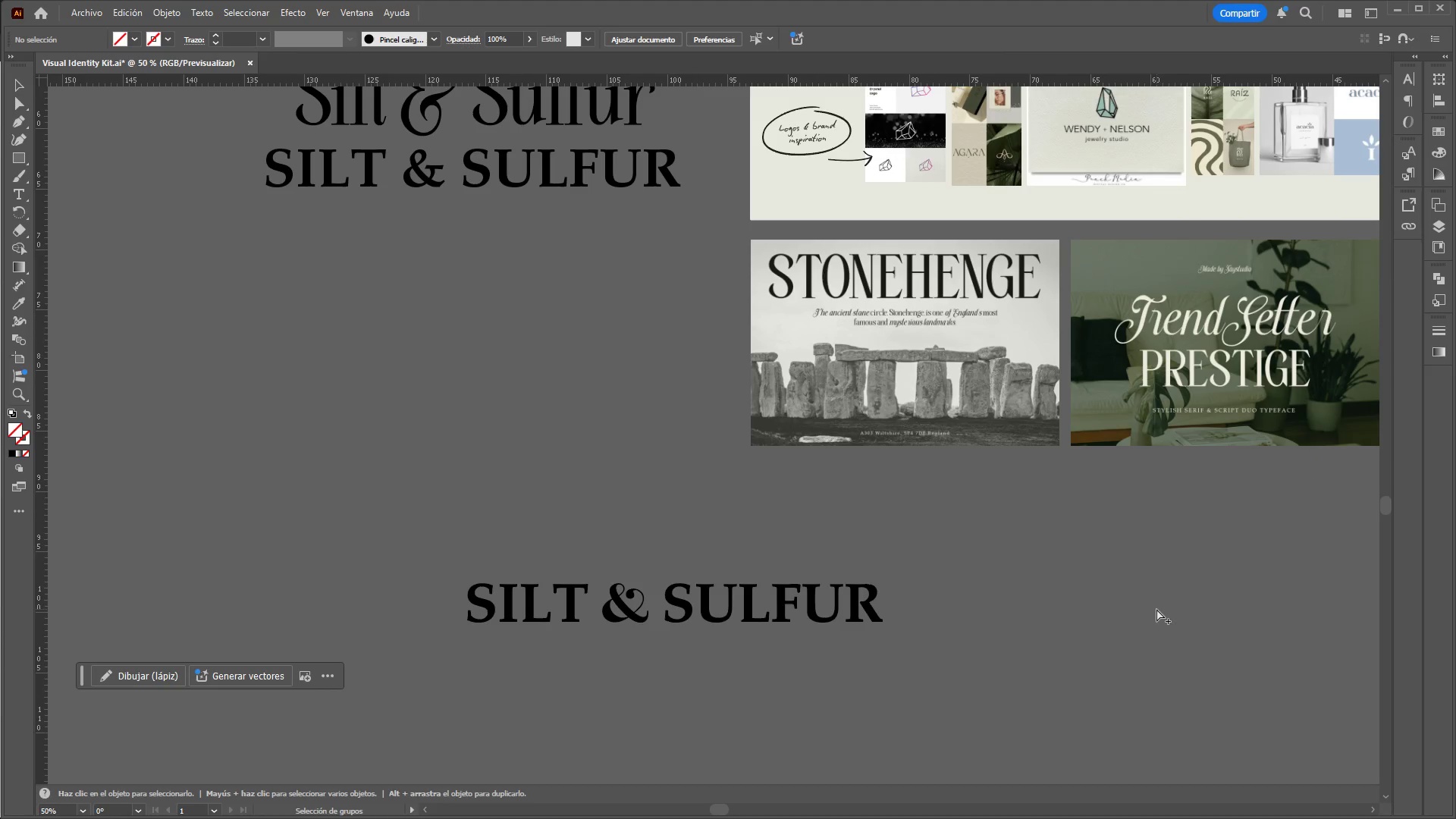 
hold_key(key=AltLeft, duration=0.72)
 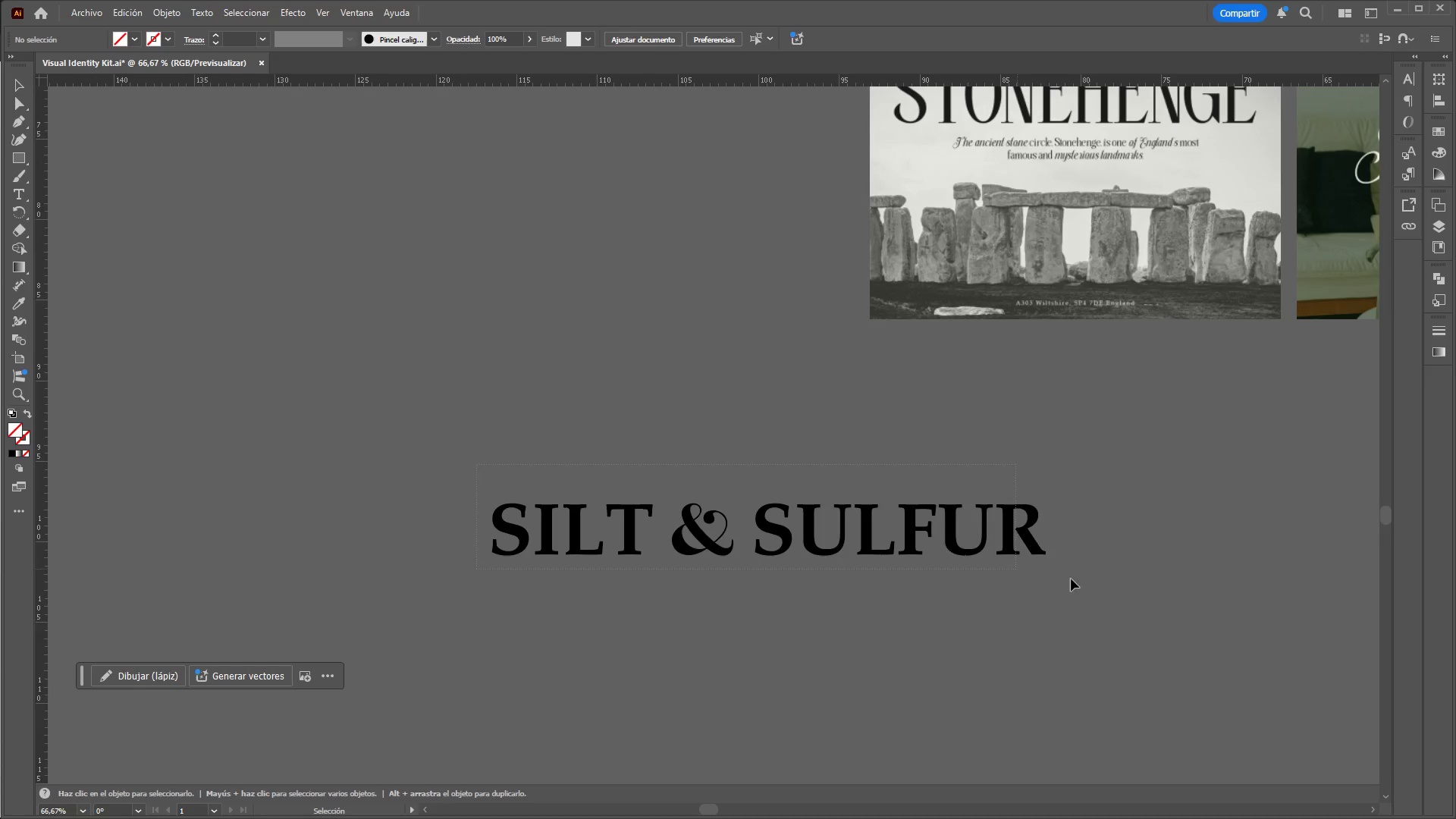 
scroll: coordinate [701, 723], scroll_direction: up, amount: 2.0
 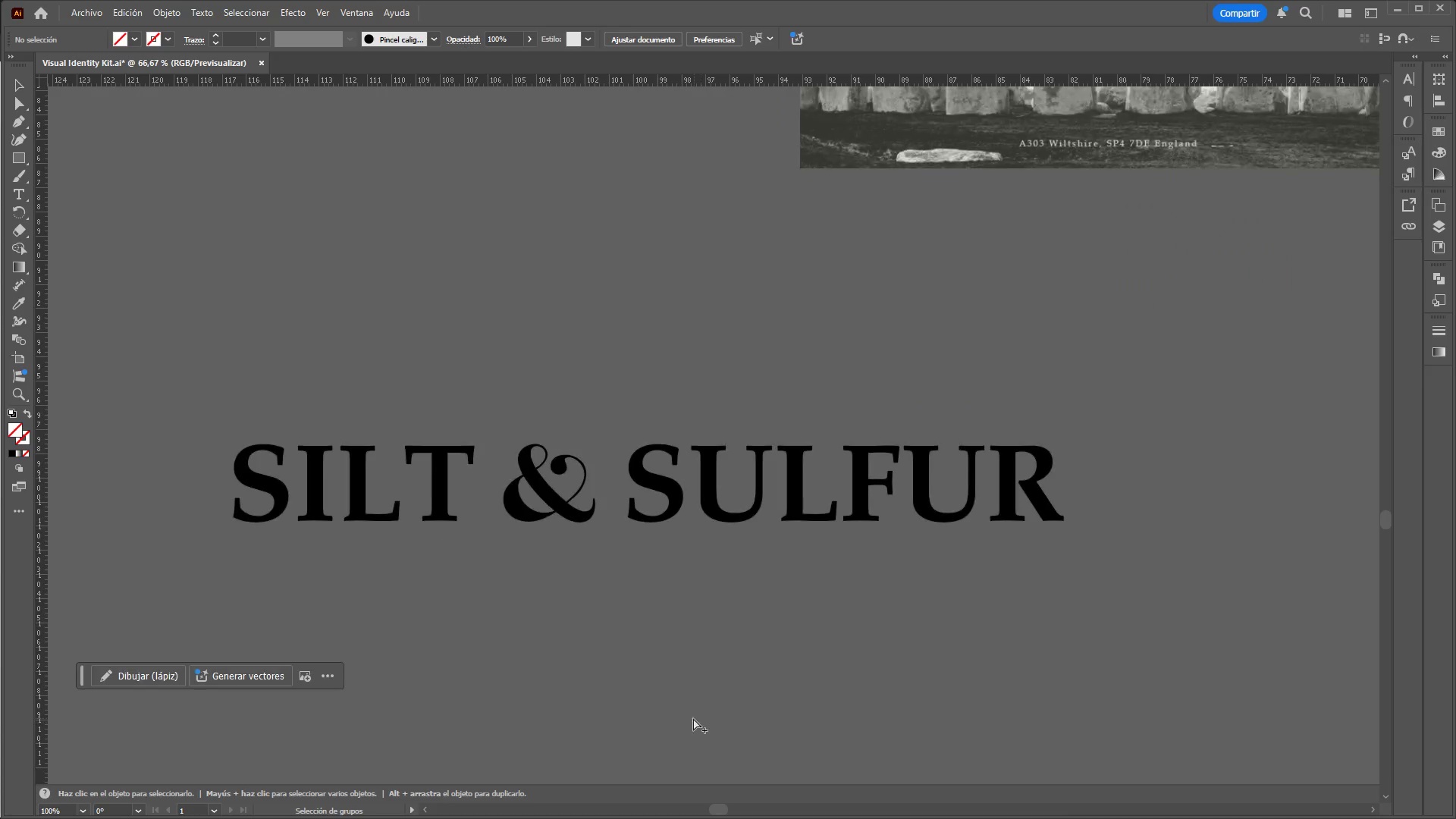 
scroll: coordinate [1009, 622], scroll_direction: down, amount: 1.0
 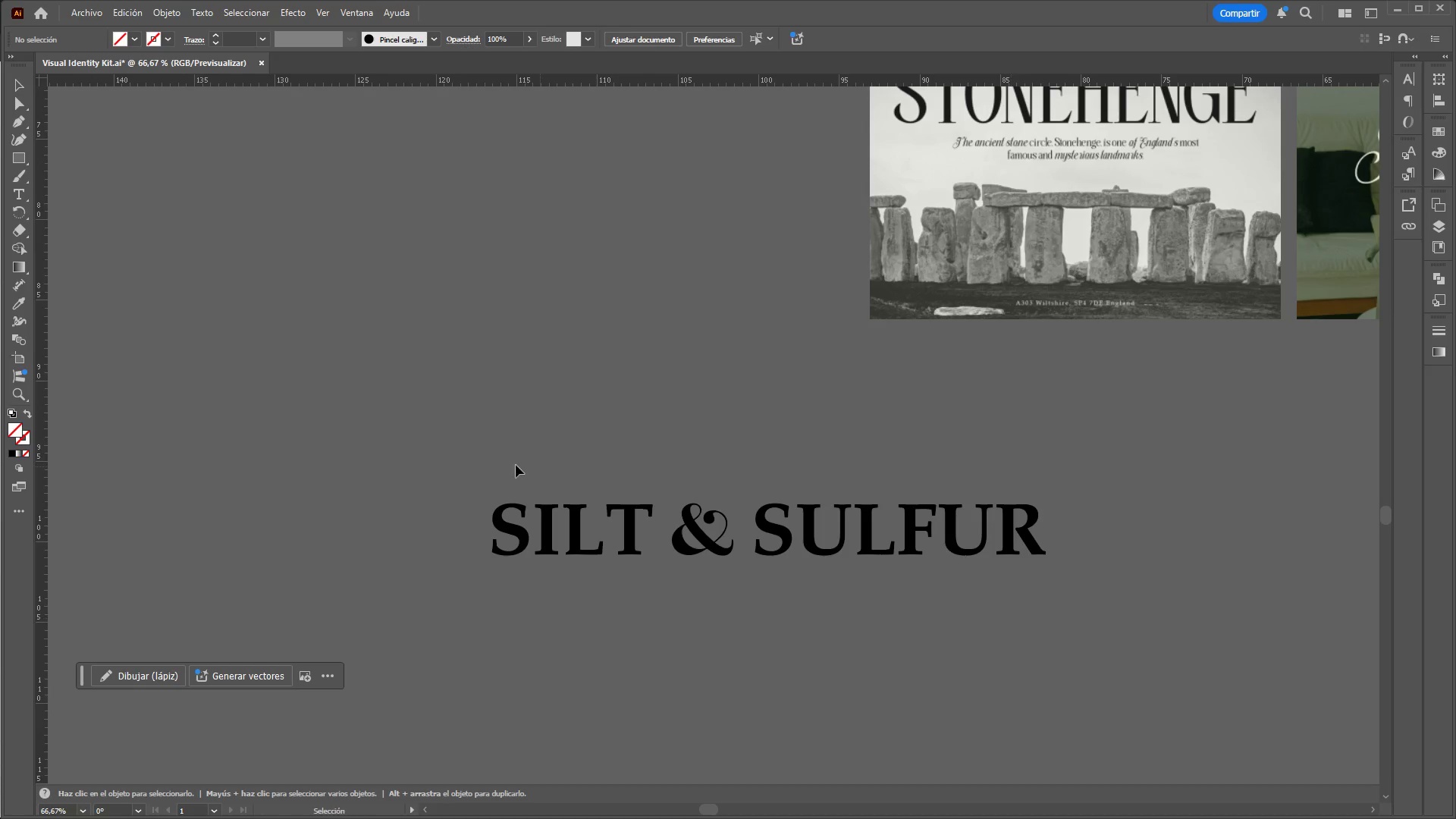 
left_click_drag(start_coordinate=[477, 465], to_coordinate=[1140, 601])
 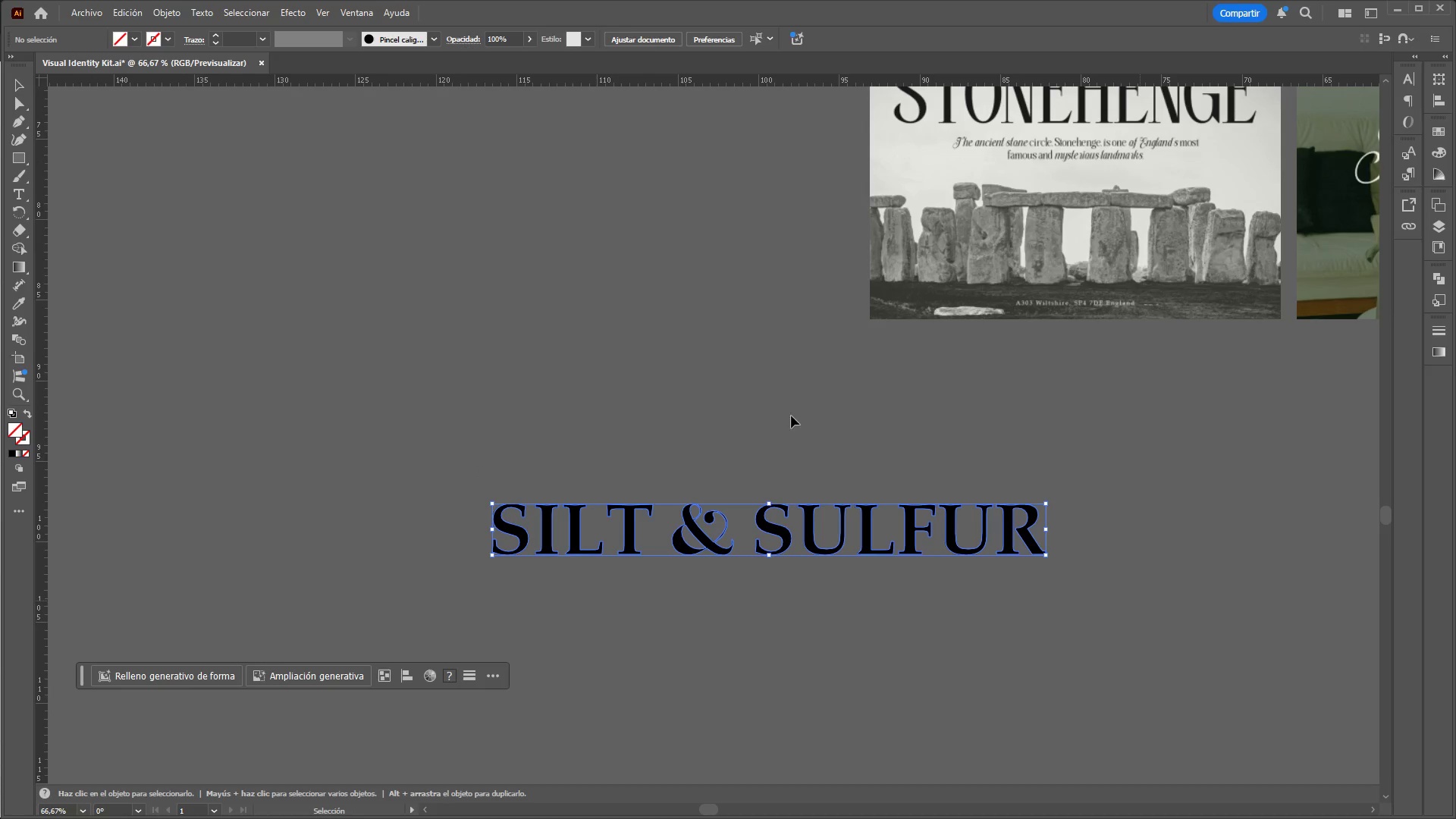 
scroll: coordinate [783, 410], scroll_direction: down, amount: 5.0
 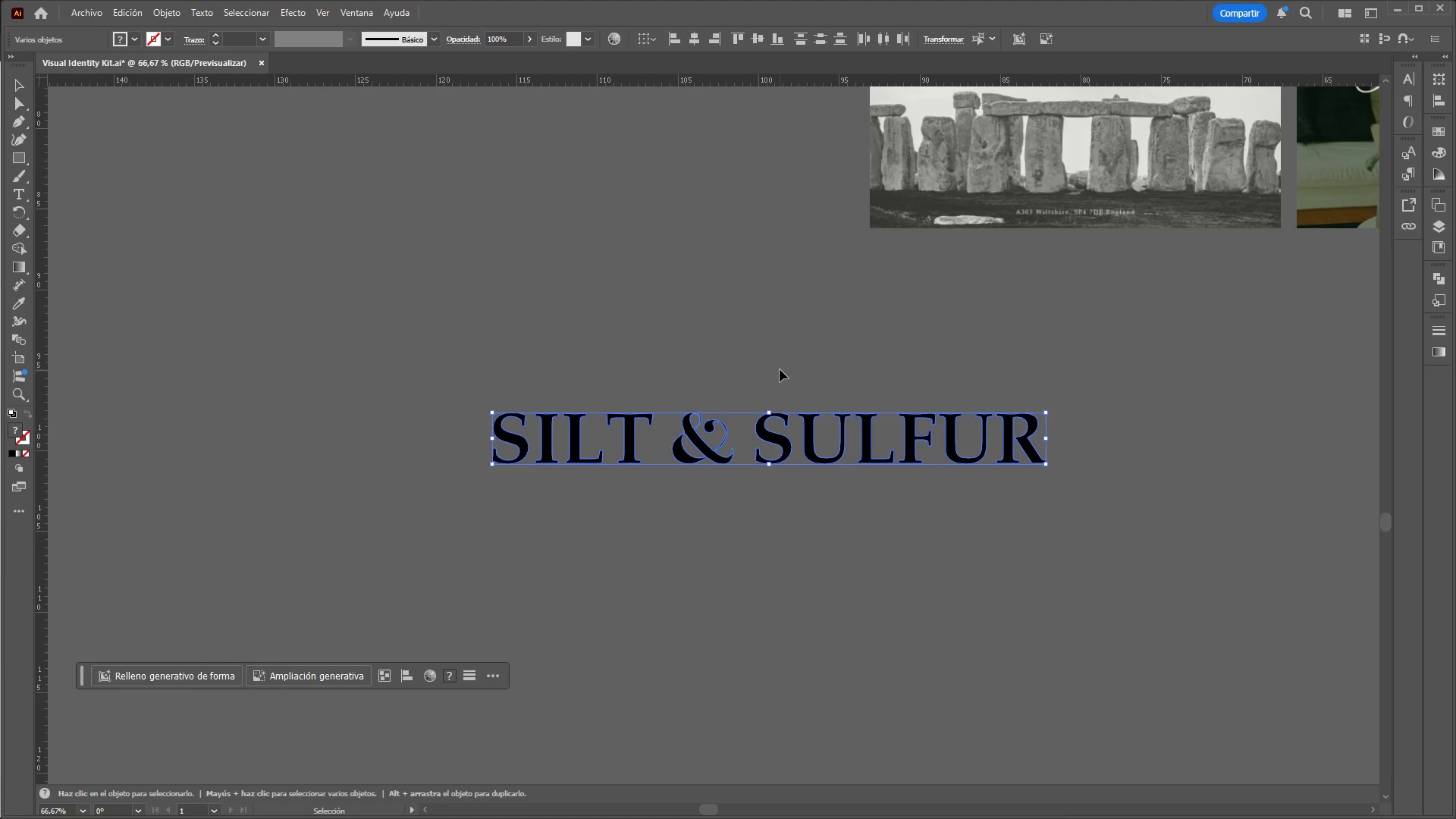 
key(Control+C)
 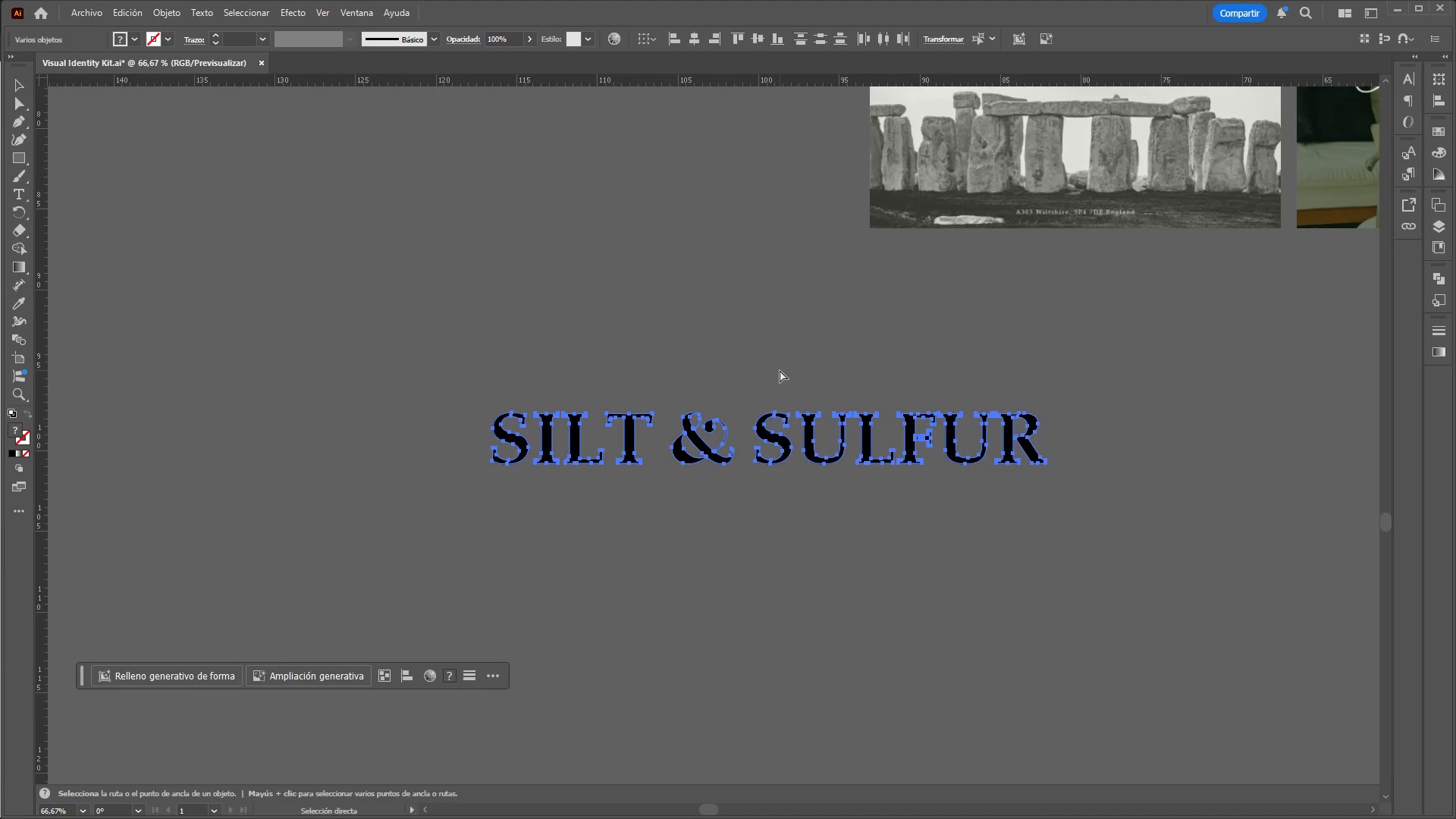 
key(Control+V)
 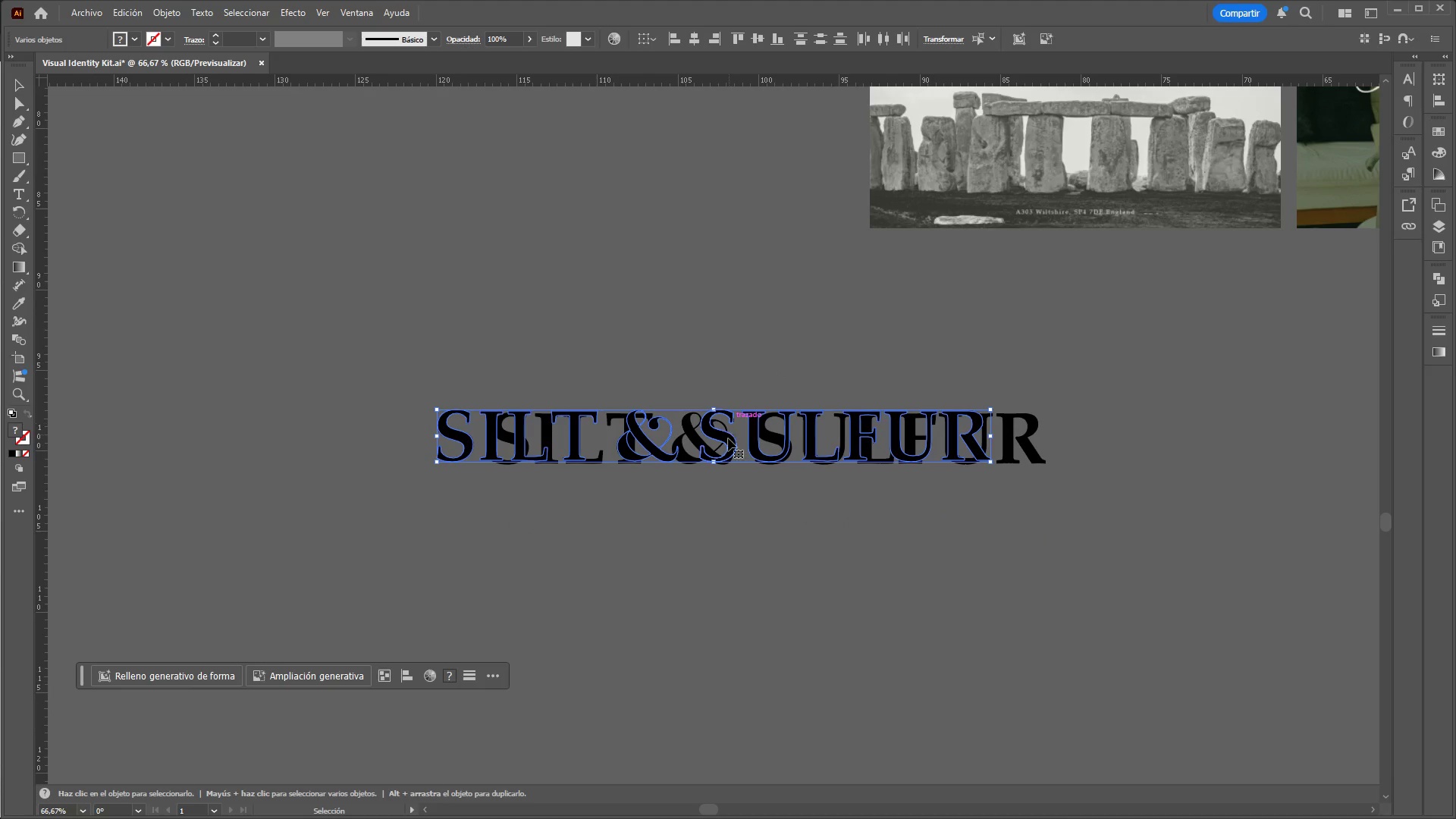 
left_click_drag(start_coordinate=[730, 440], to_coordinate=[786, 635])
 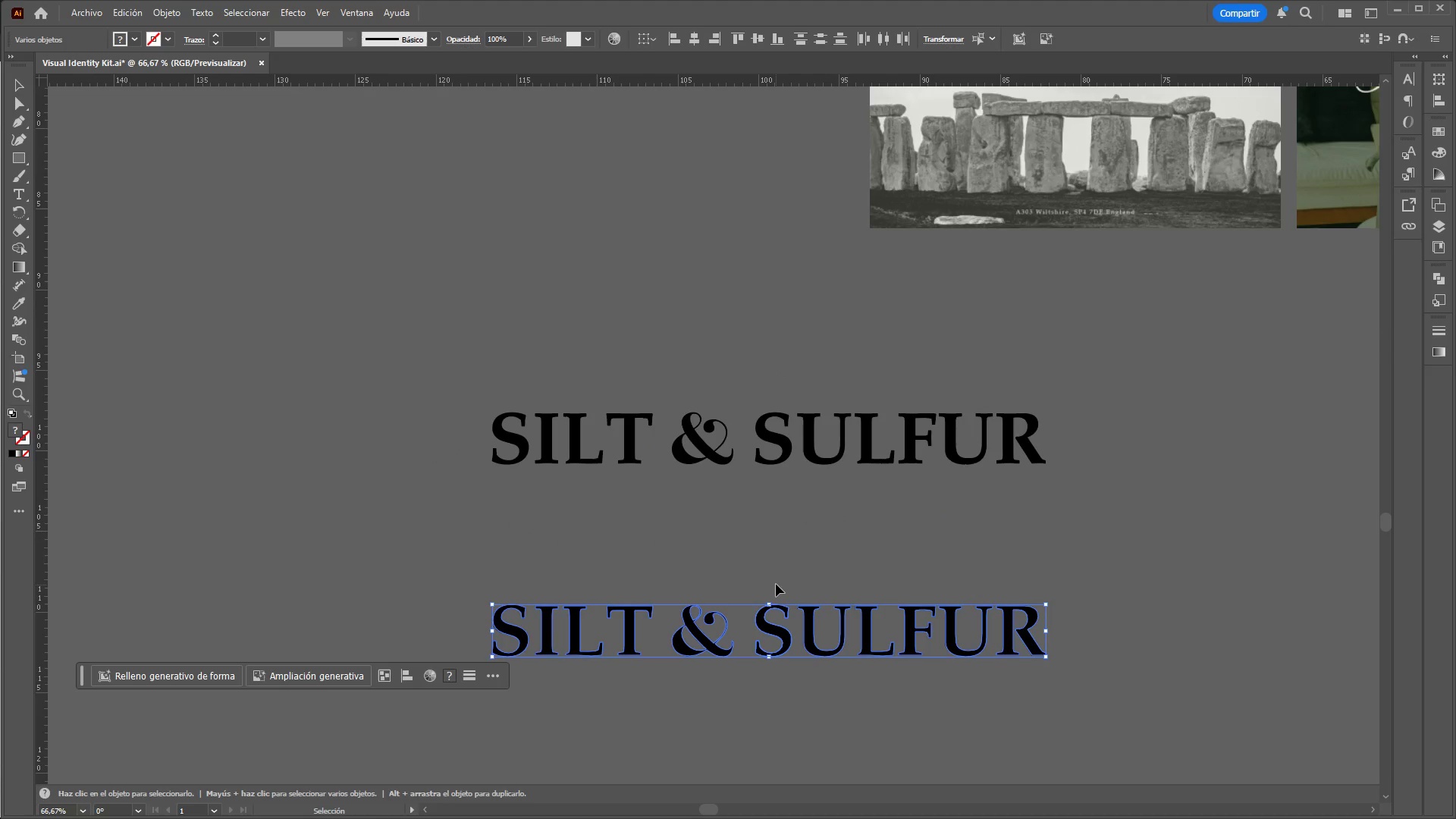 
left_click([776, 584])
 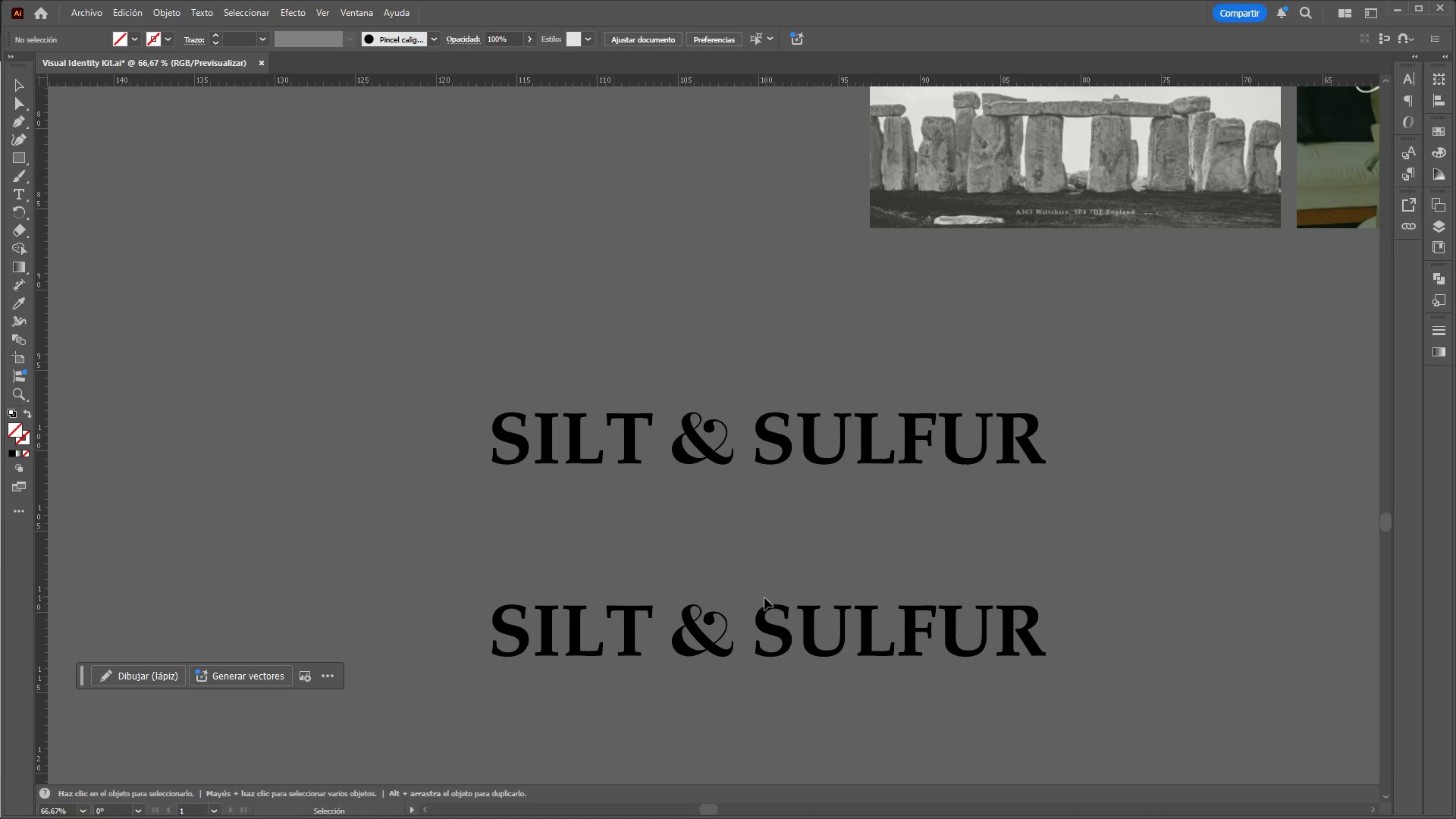 
left_click_drag(start_coordinate=[764, 601], to_coordinate=[1112, 694])
 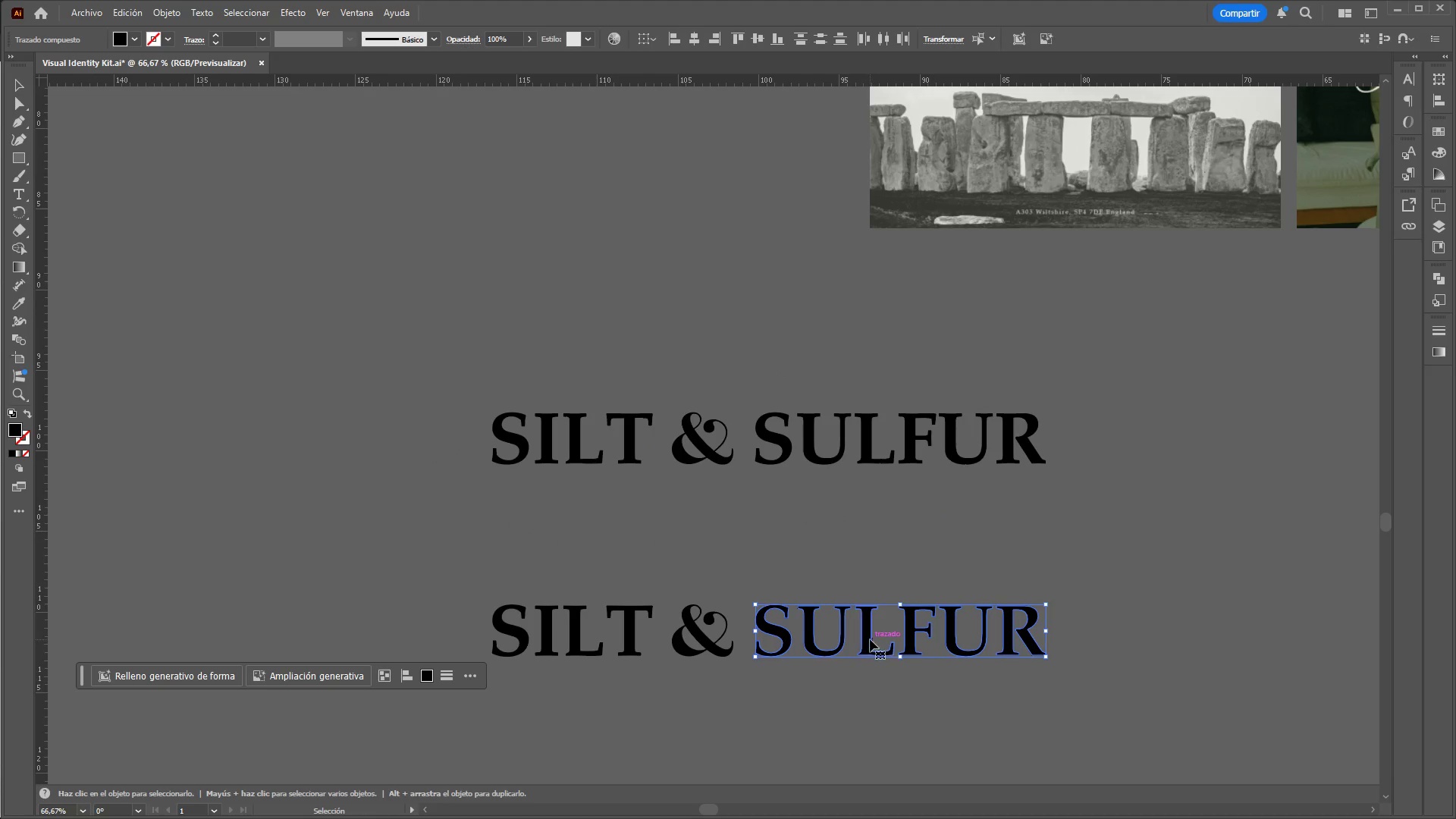 
left_click_drag(start_coordinate=[870, 639], to_coordinate=[607, 704])
 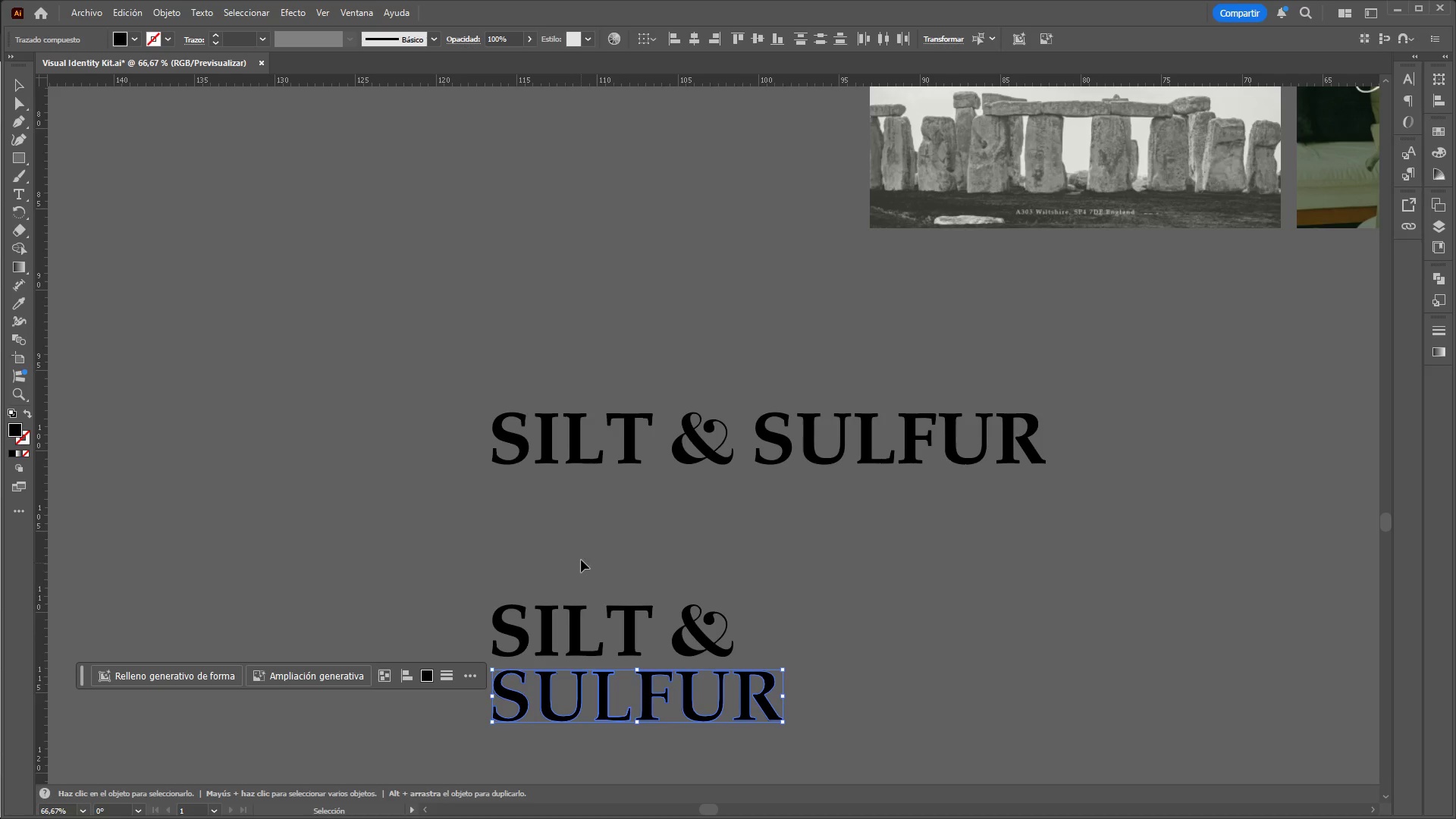 
left_click([581, 559])
 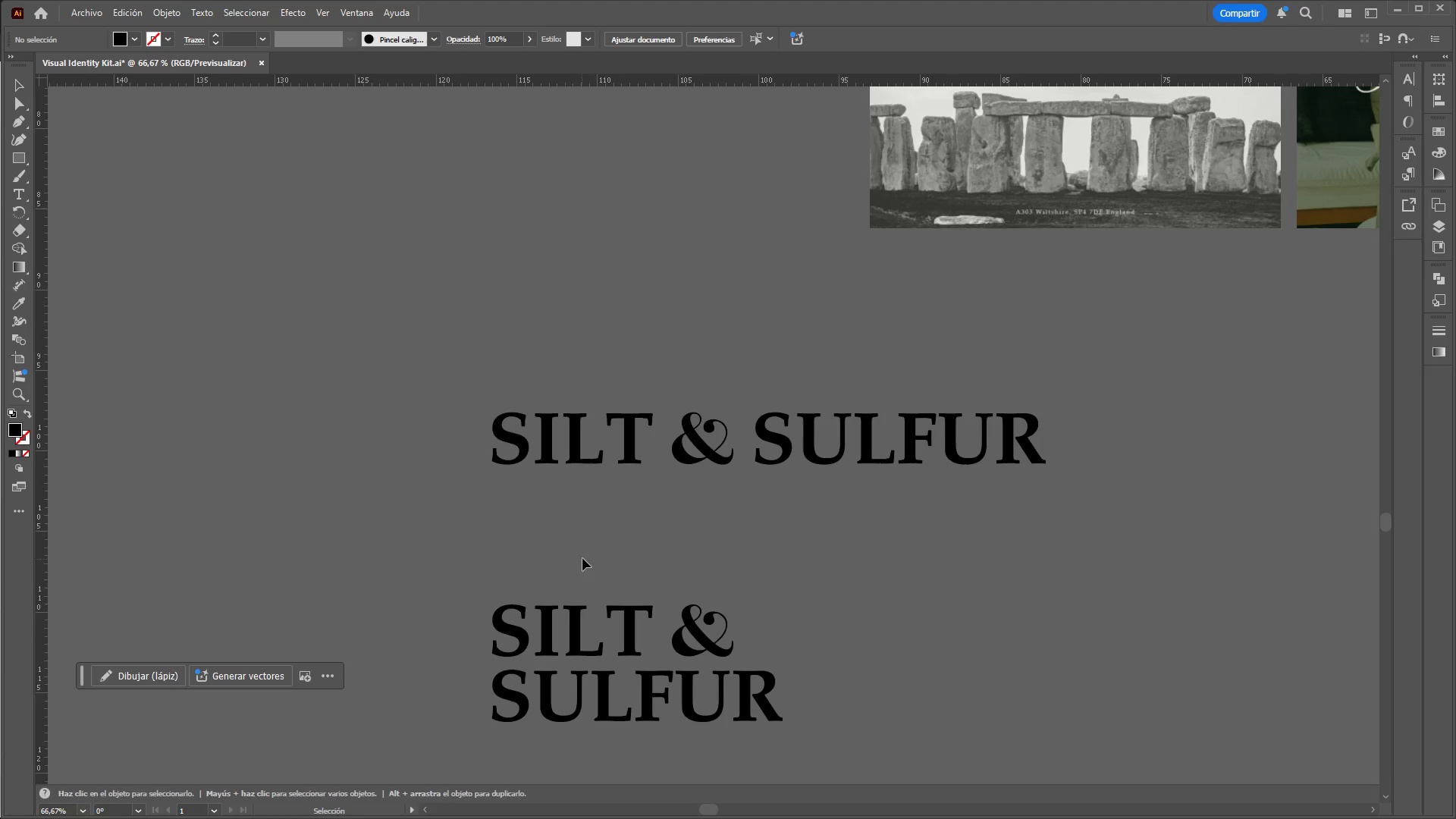 
hold_key(key=ControlLeft, duration=1.88)
hold_key(key=AltLeft, duration=1.53)
scroll: coordinate [631, 498], scroll_direction: down, amount: 3.0
 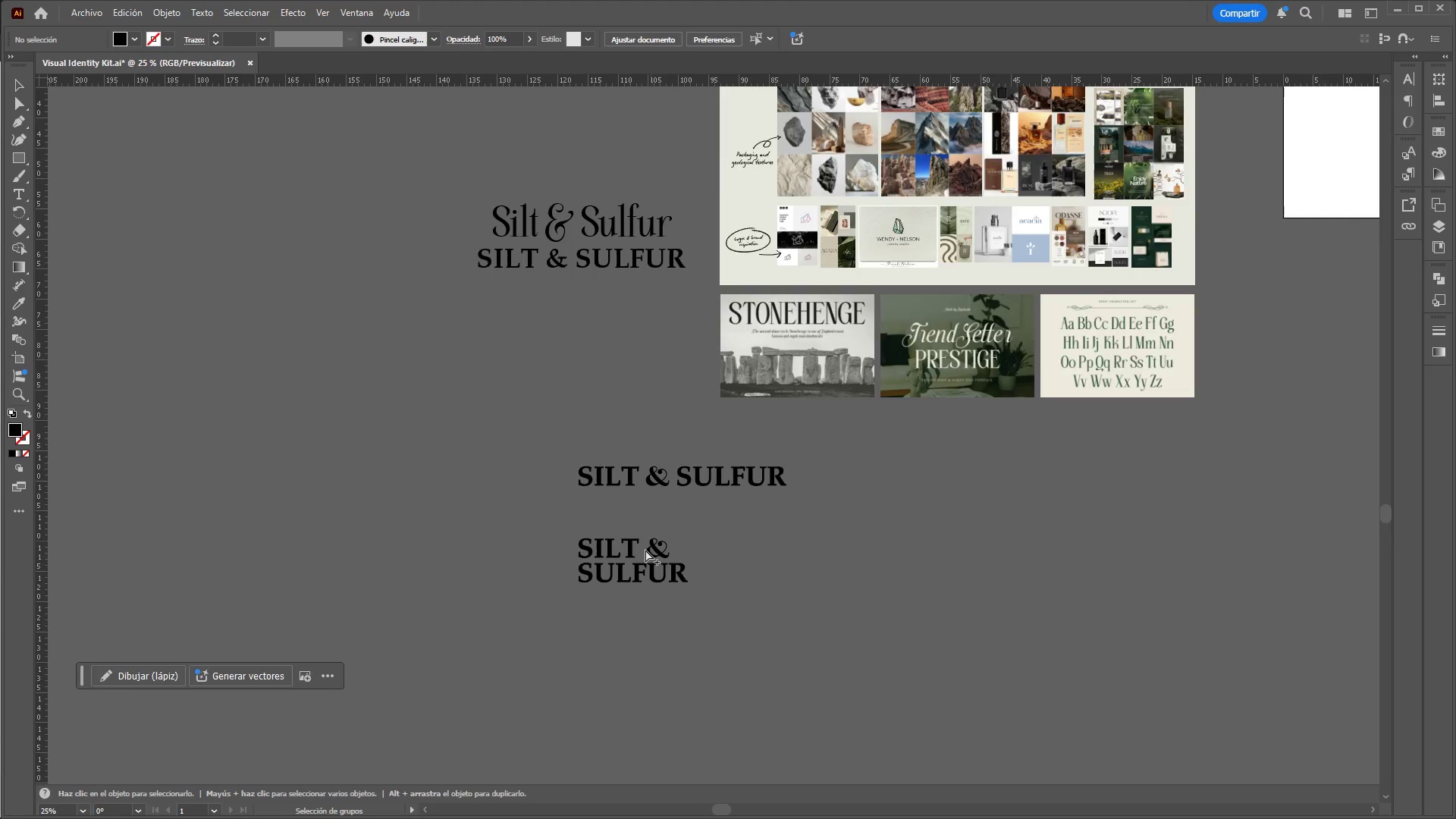 
key(Alt+Control+AltLeft)
 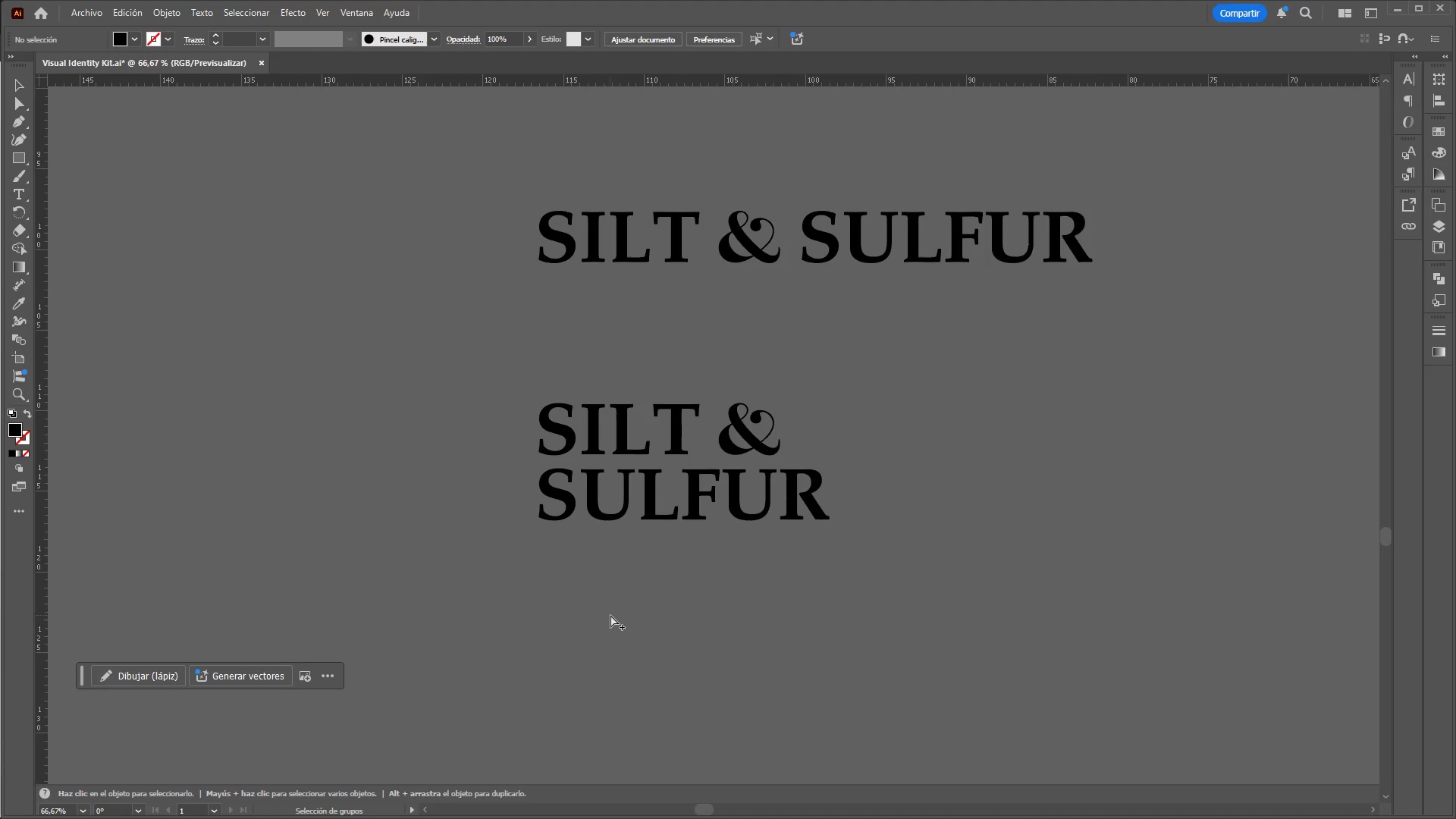 
scroll: coordinate [604, 620], scroll_direction: up, amount: 3.0
 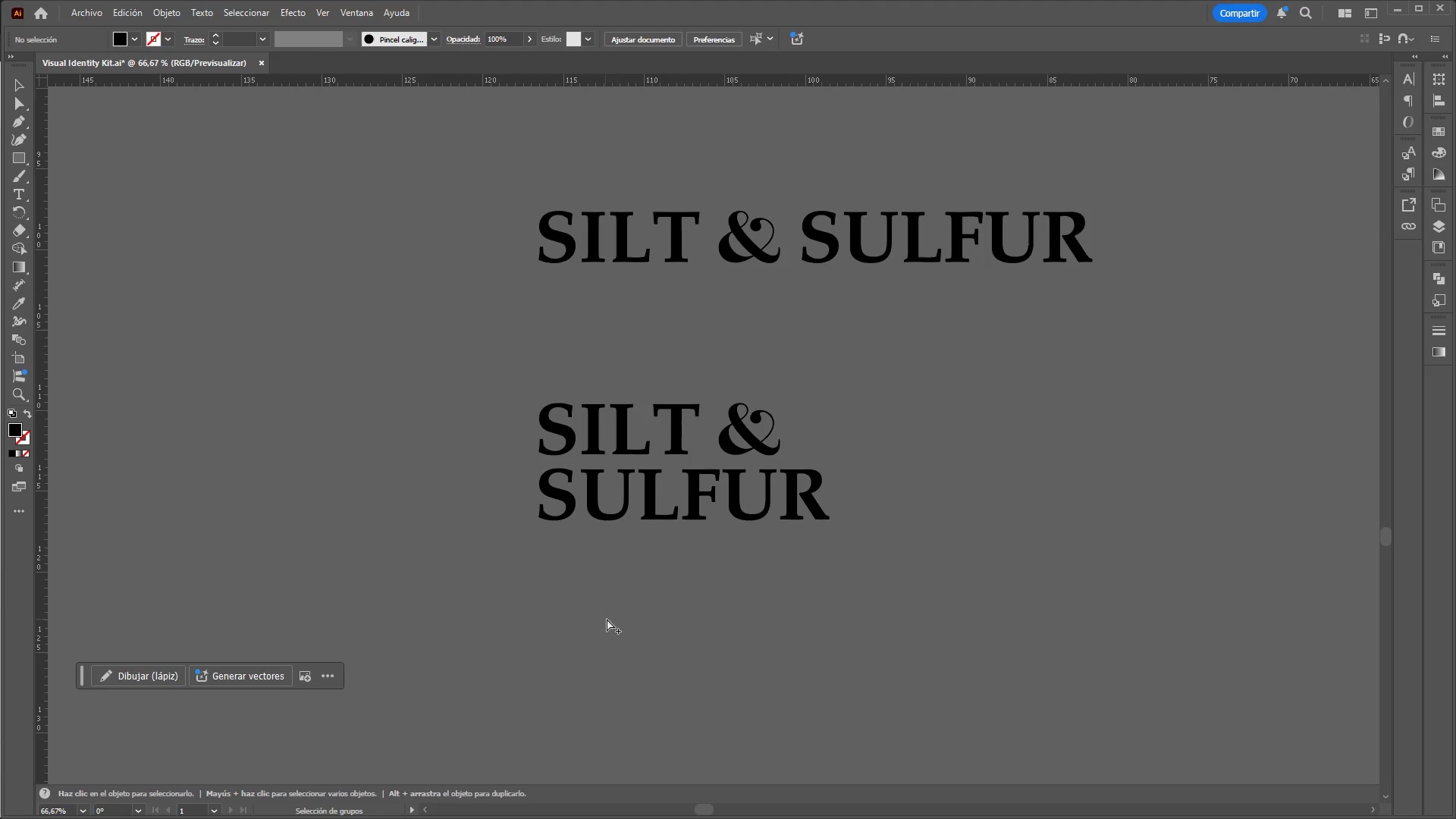 
key(Alt+Control+AltLeft)
 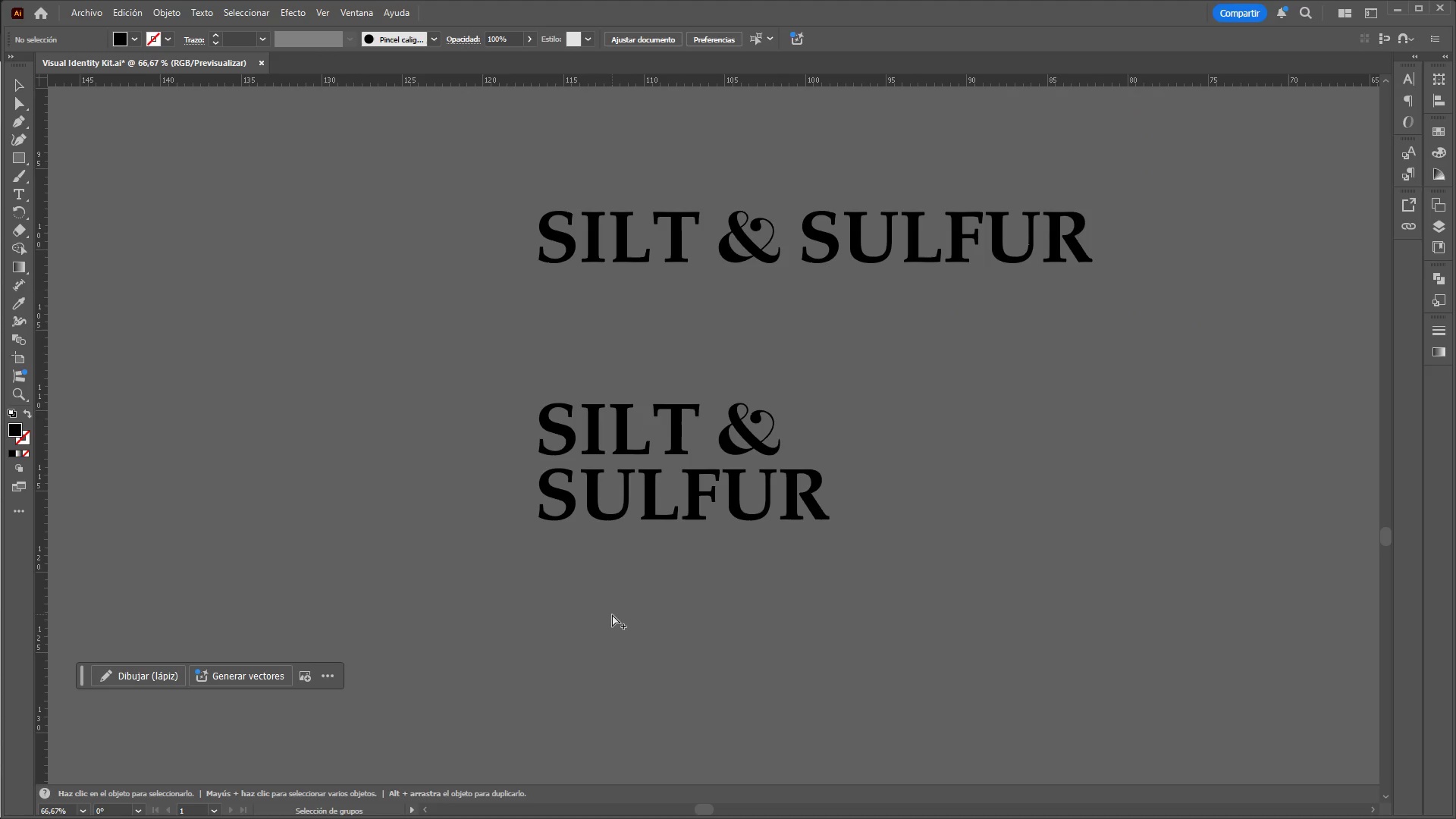 
key(Alt+Control+AltLeft)
 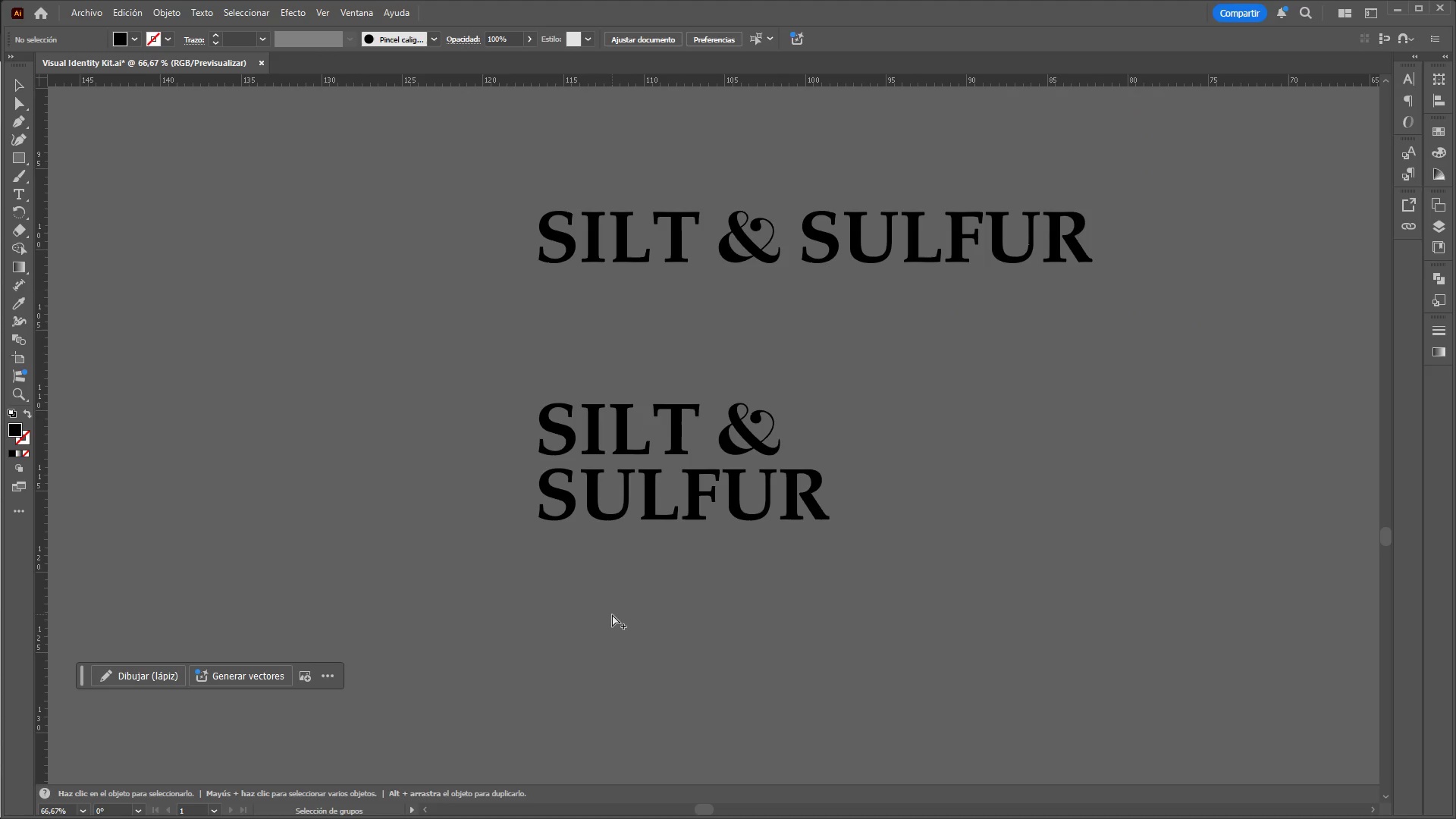 
key(Alt+Control+AltLeft)
 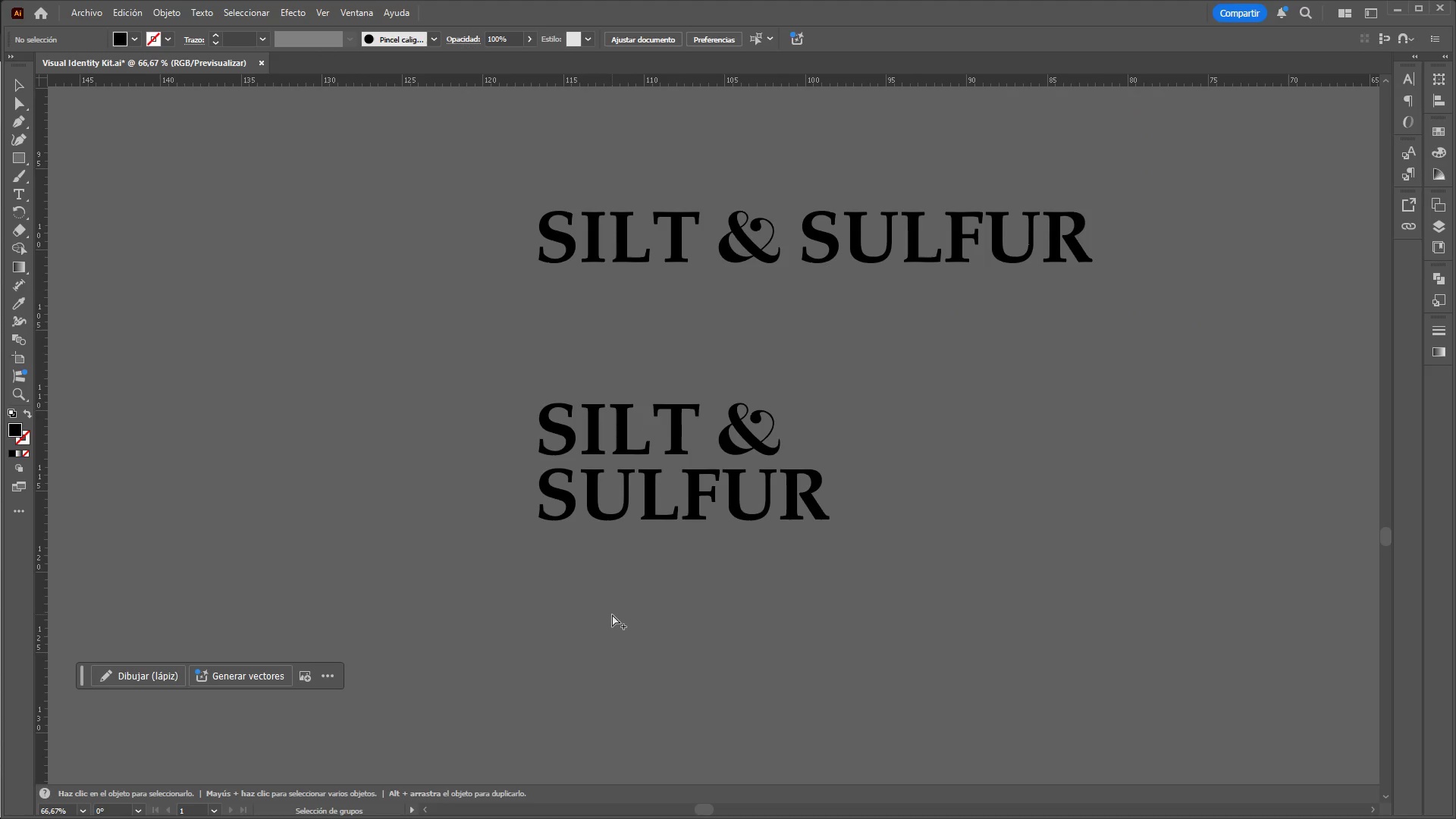 
key(Alt+Control+AltLeft)
 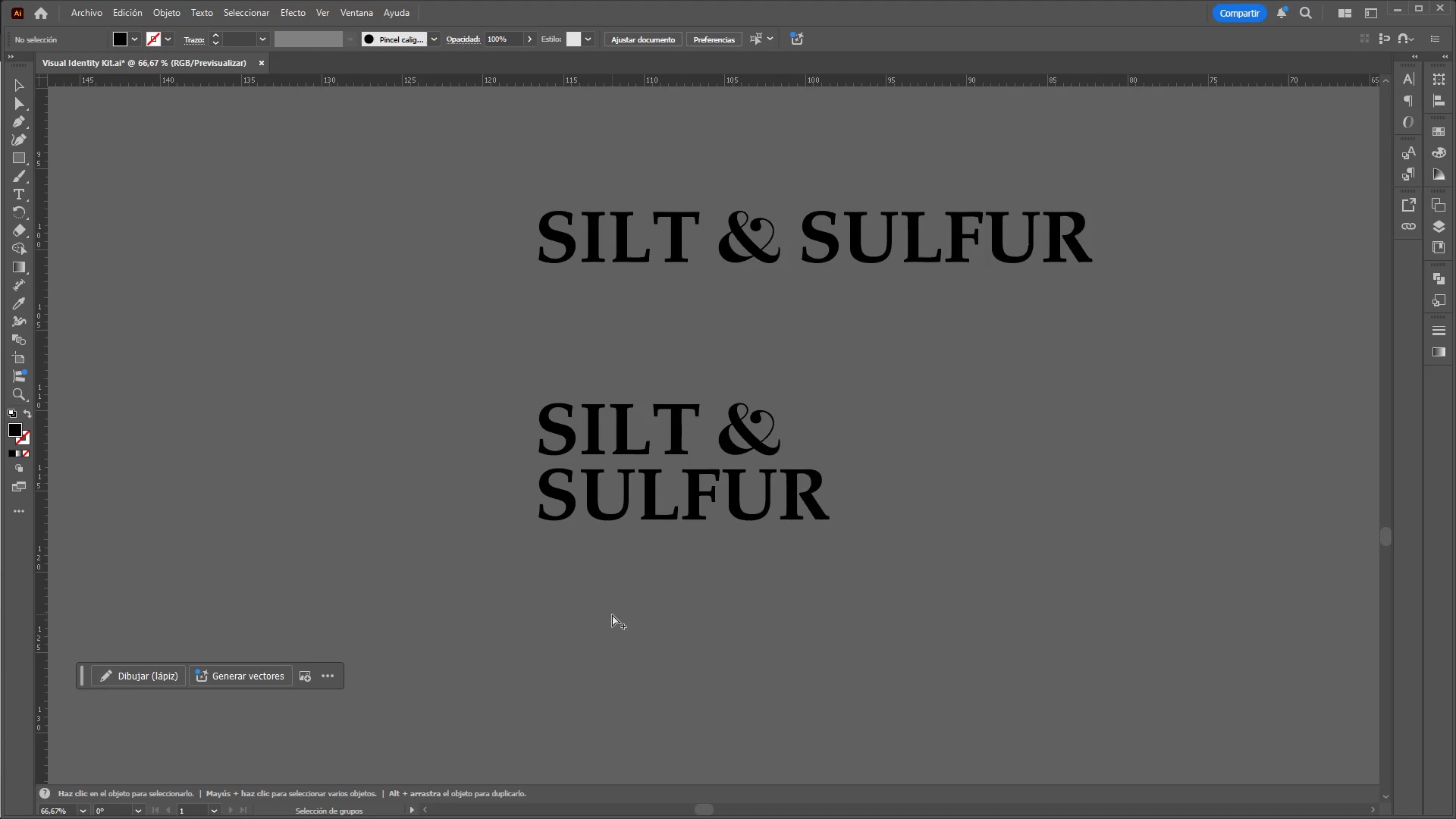 
key(Alt+Control+AltLeft)
 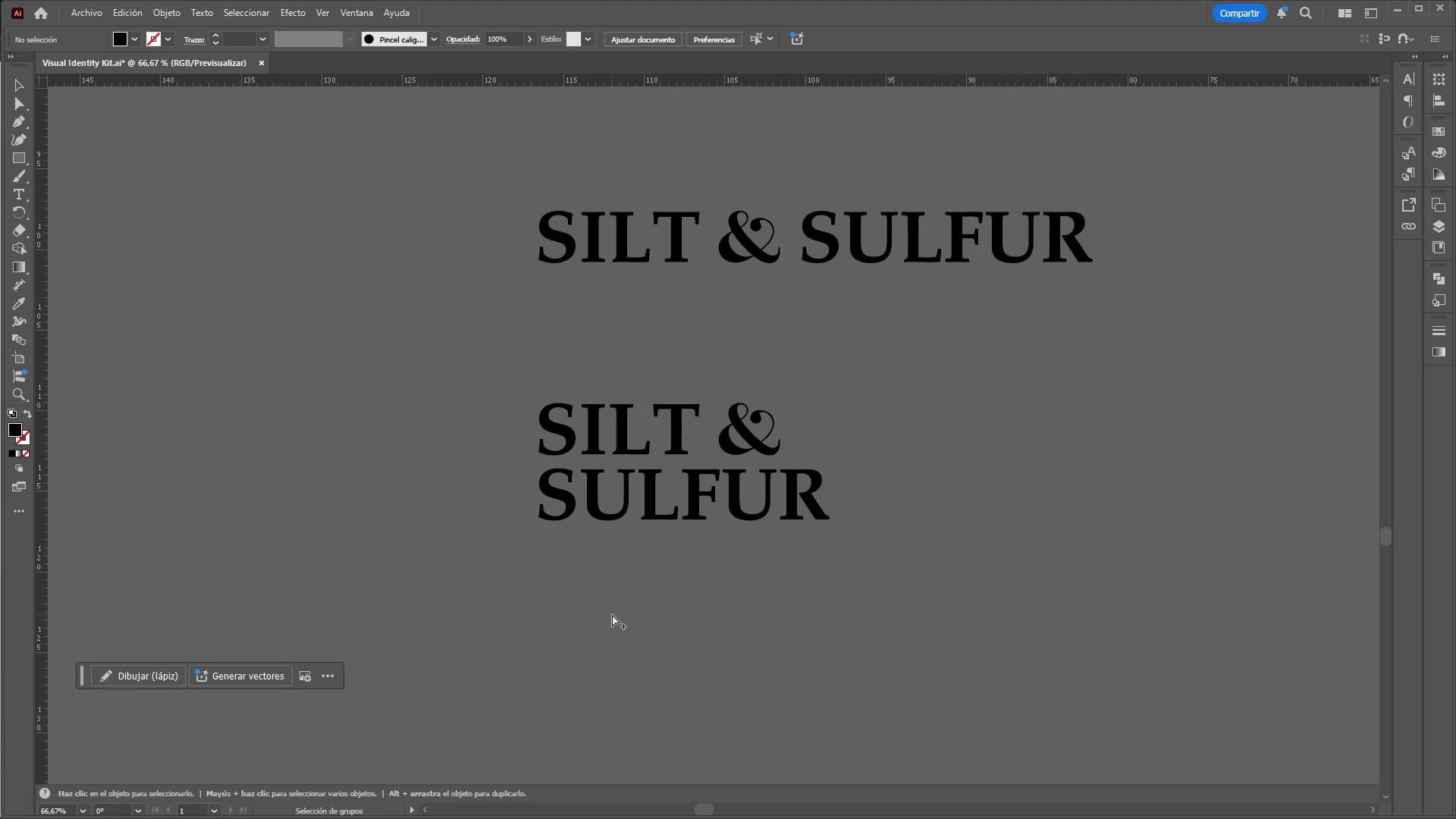 
key(Alt+Control+AltLeft)
 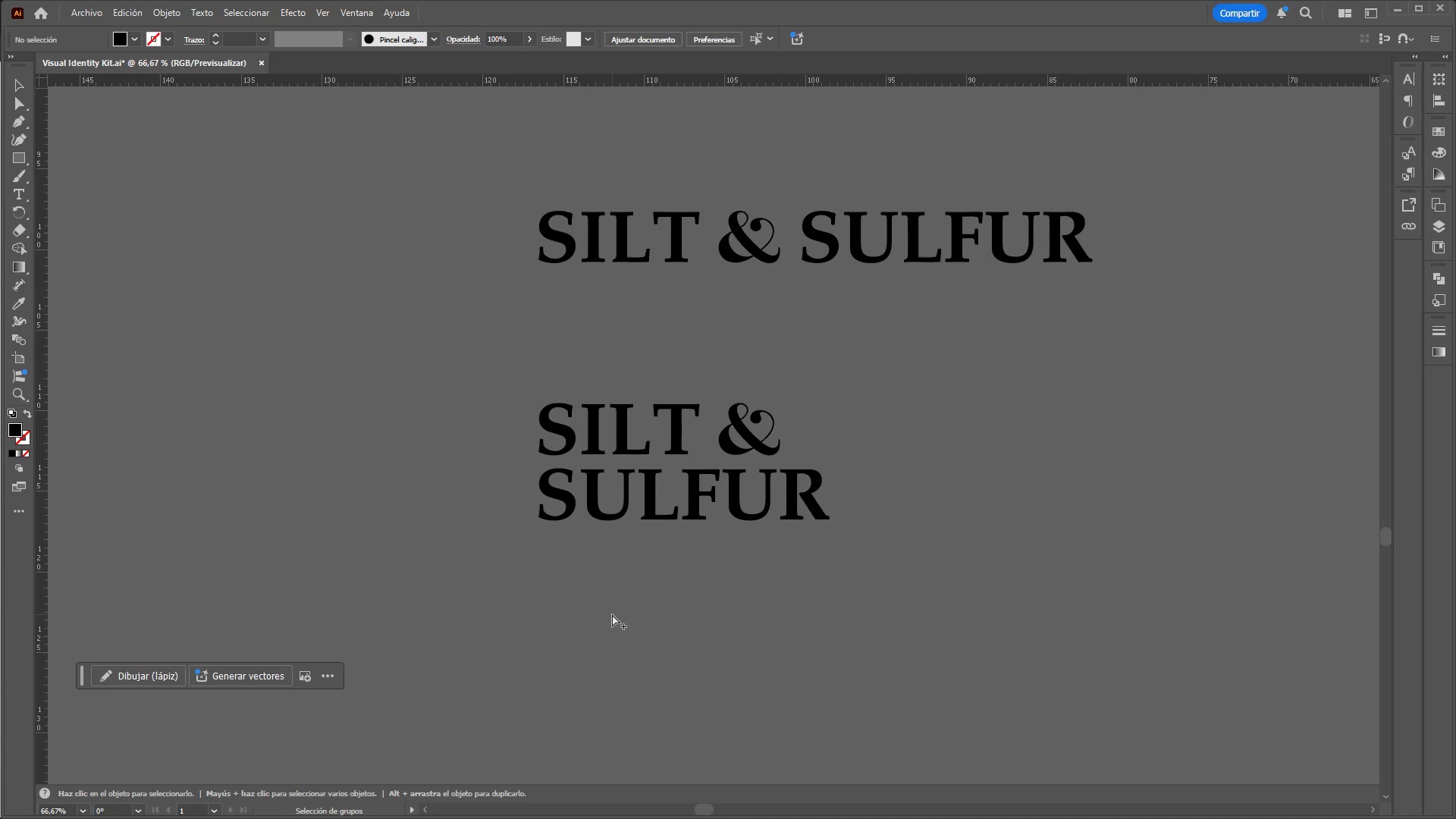 
key(Alt+Control+AltLeft)
 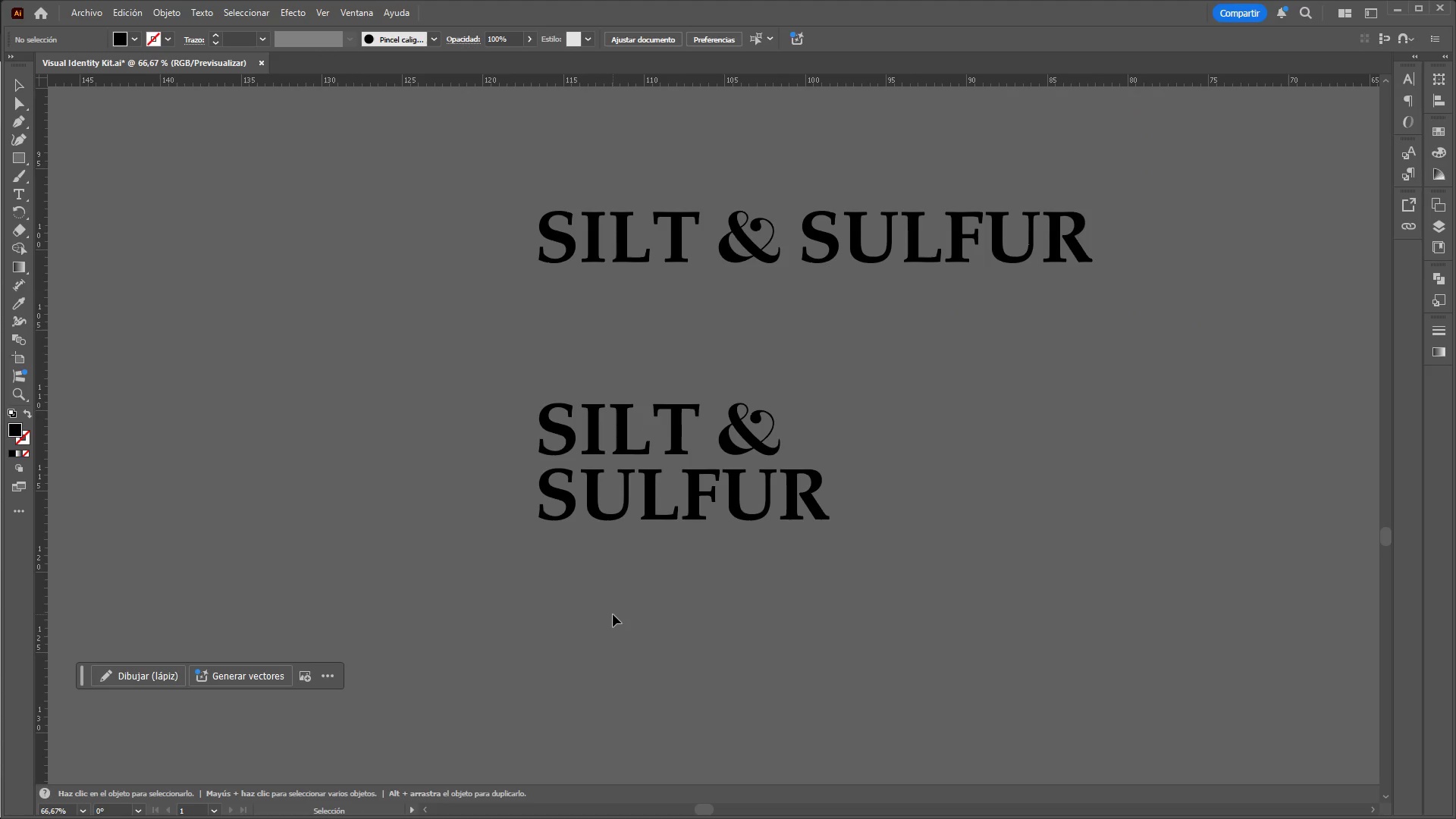 
hold_key(key=AltLeft, duration=1.5)
hold_key(key=ControlLeft, duration=1.5)
scroll: coordinate [619, 586], scroll_direction: down, amount: 3.0
 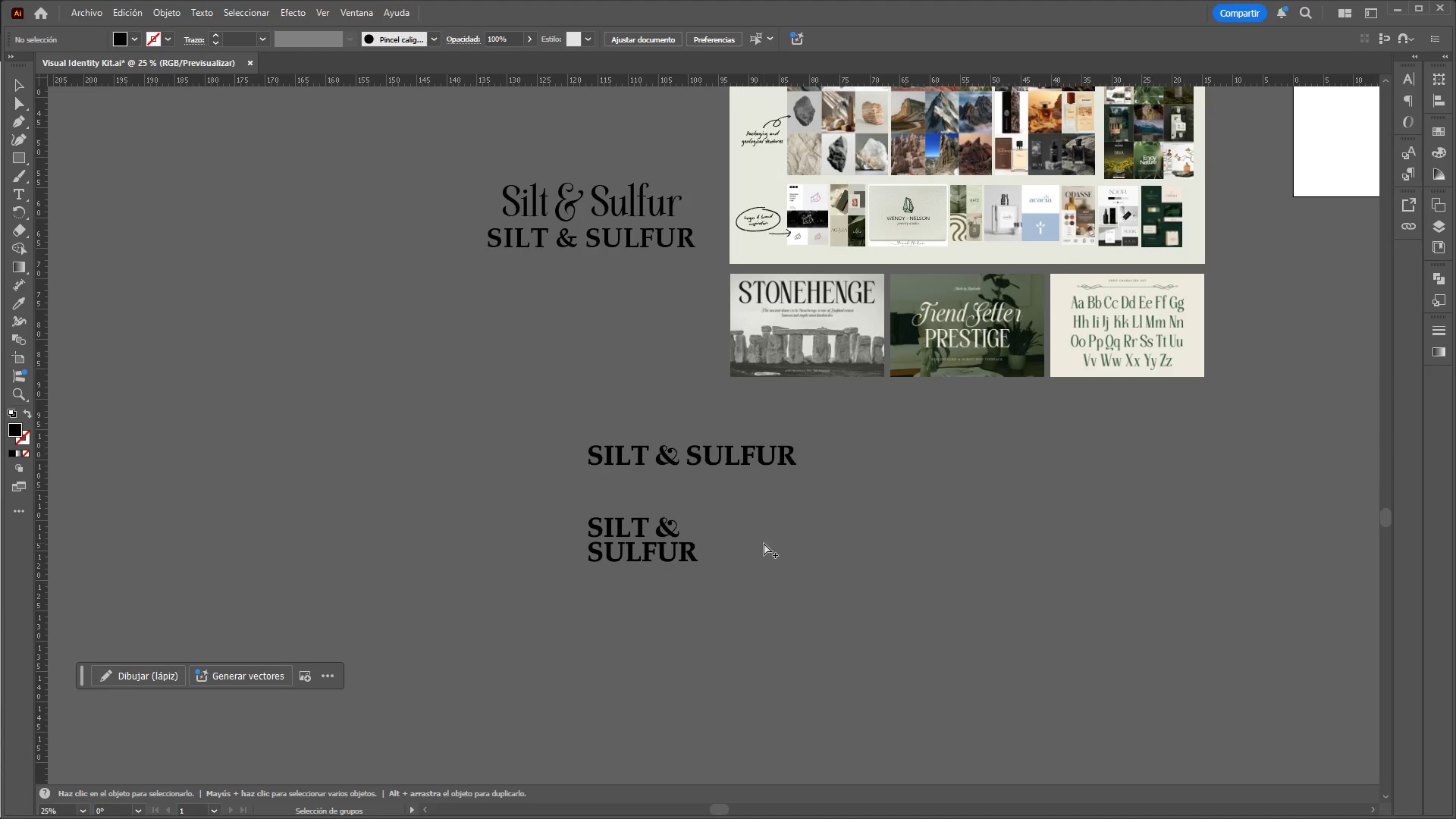 
scroll: coordinate [682, 517], scroll_direction: up, amount: 3.0
 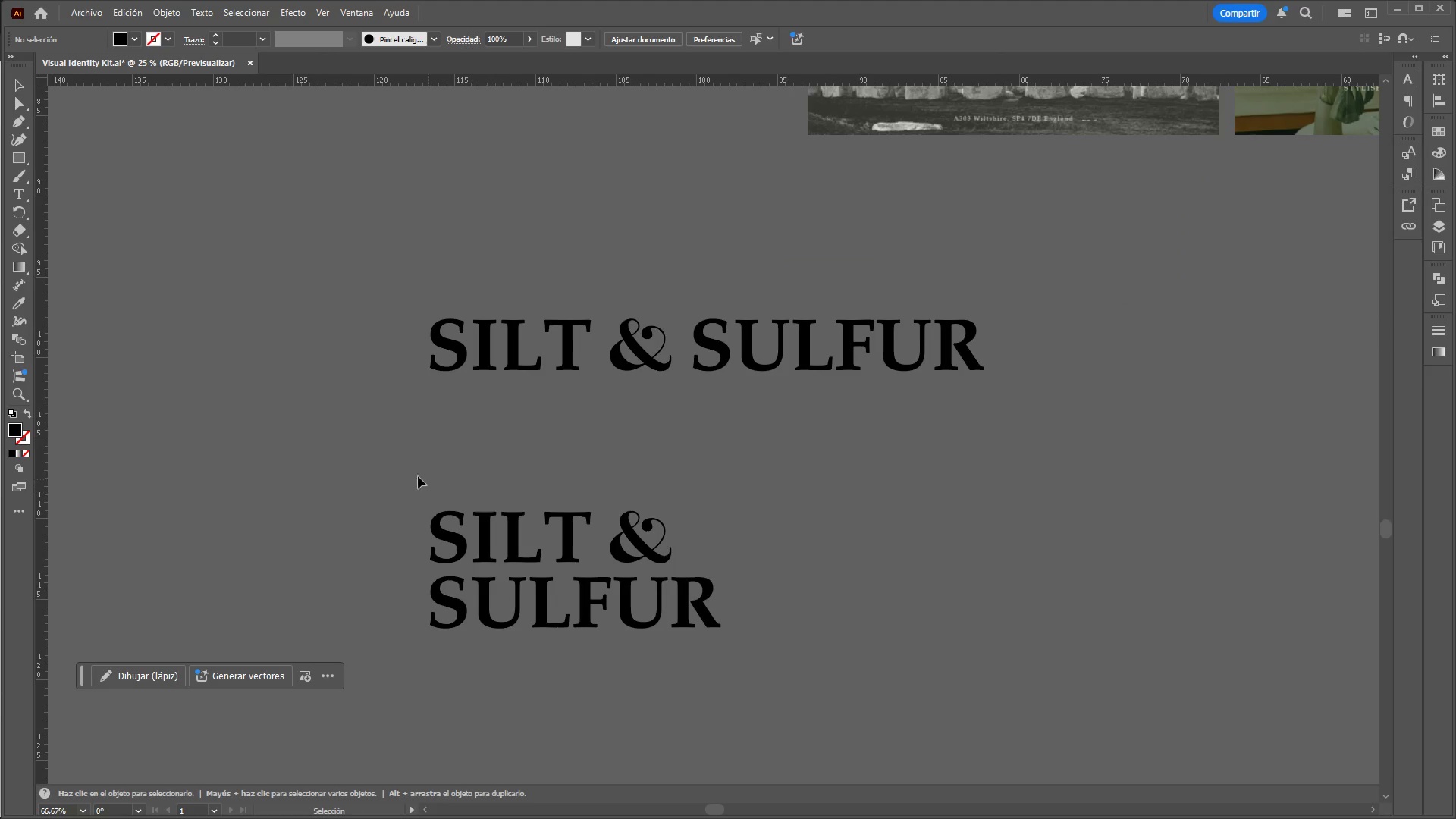 
left_click_drag(start_coordinate=[413, 475], to_coordinate=[767, 689])
 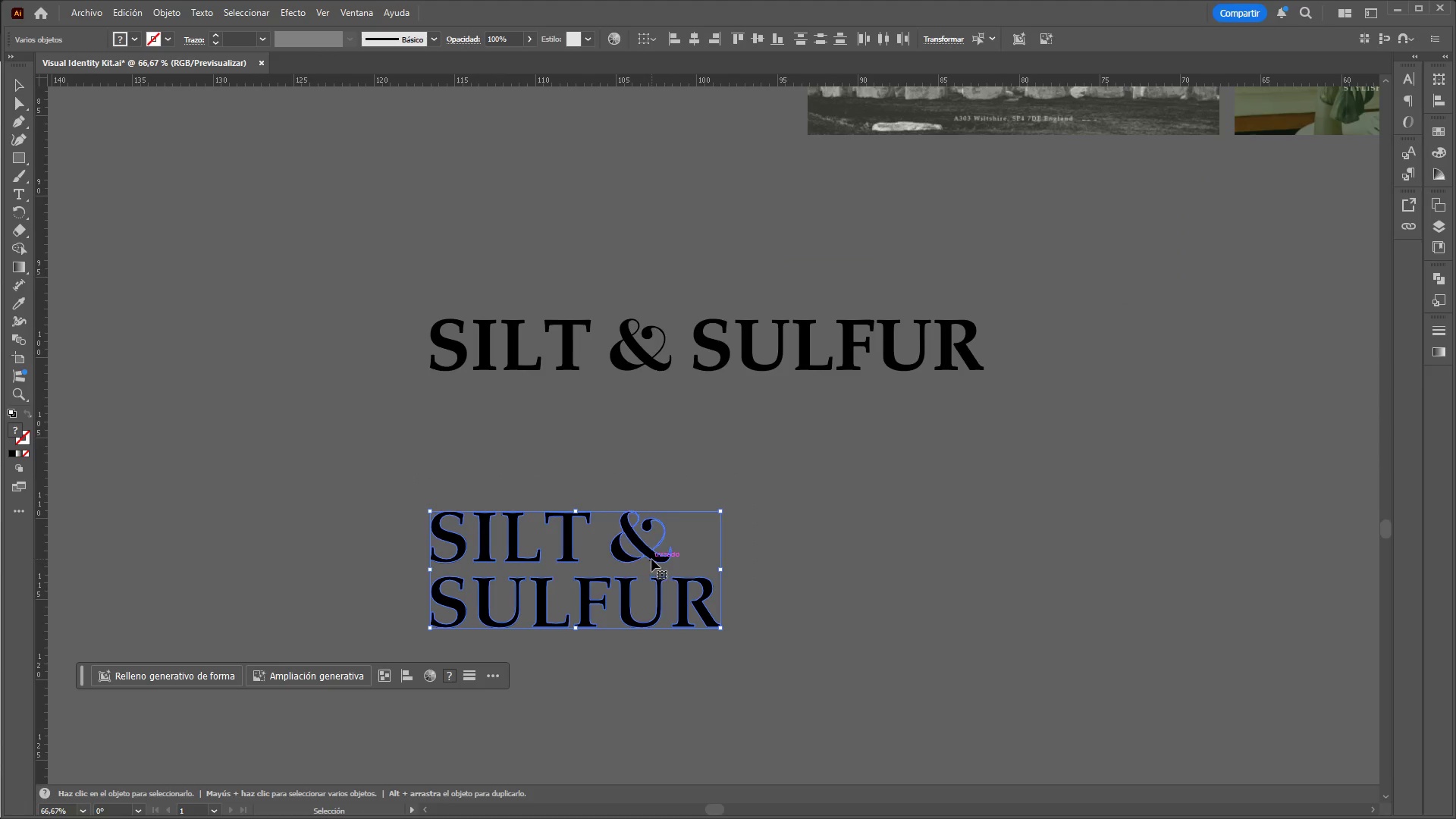 
left_click_drag(start_coordinate=[651, 559], to_coordinate=[652, 486])
 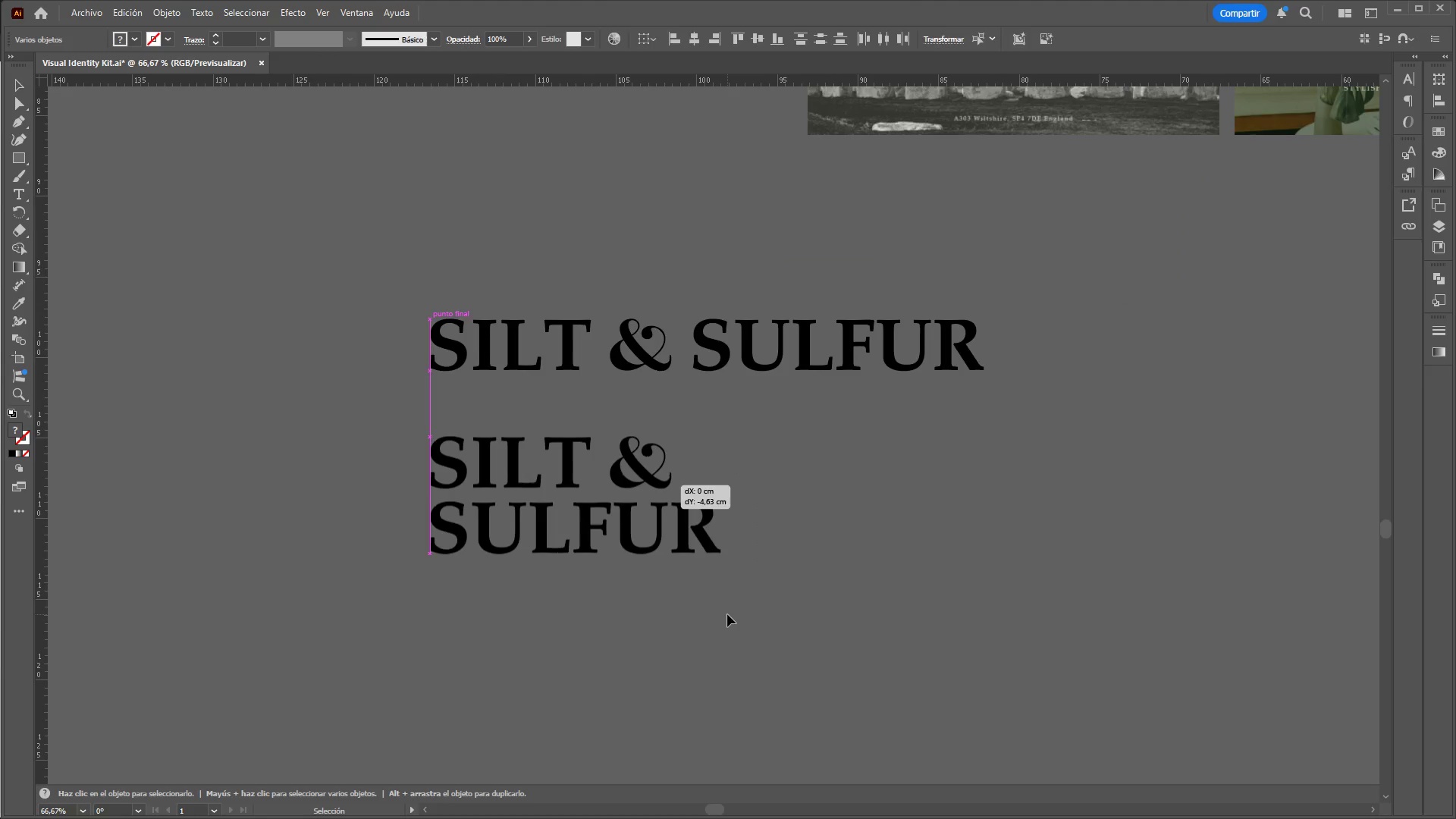 
left_click([727, 614])
 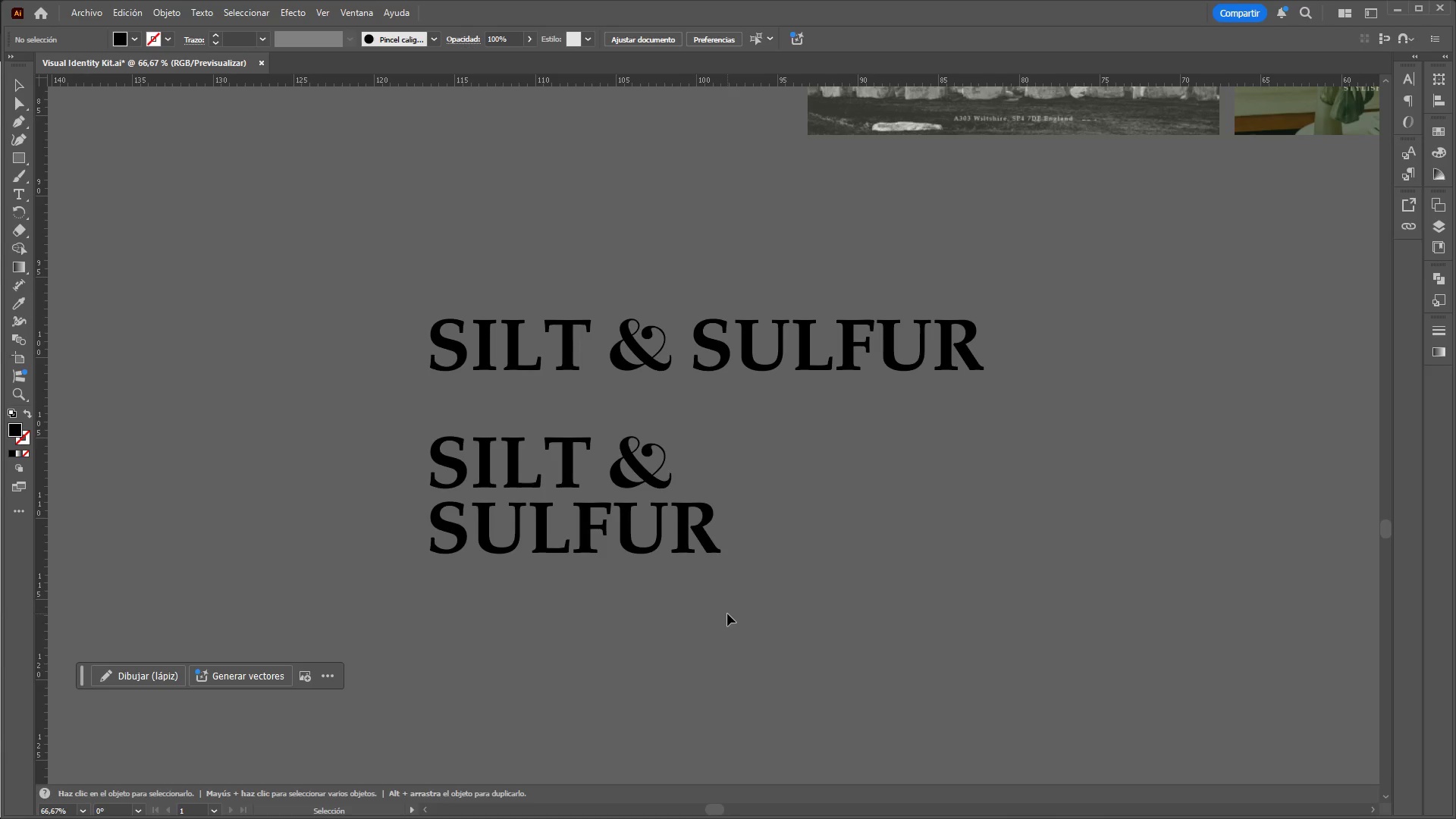 
key(Meta+MetaLeft)
 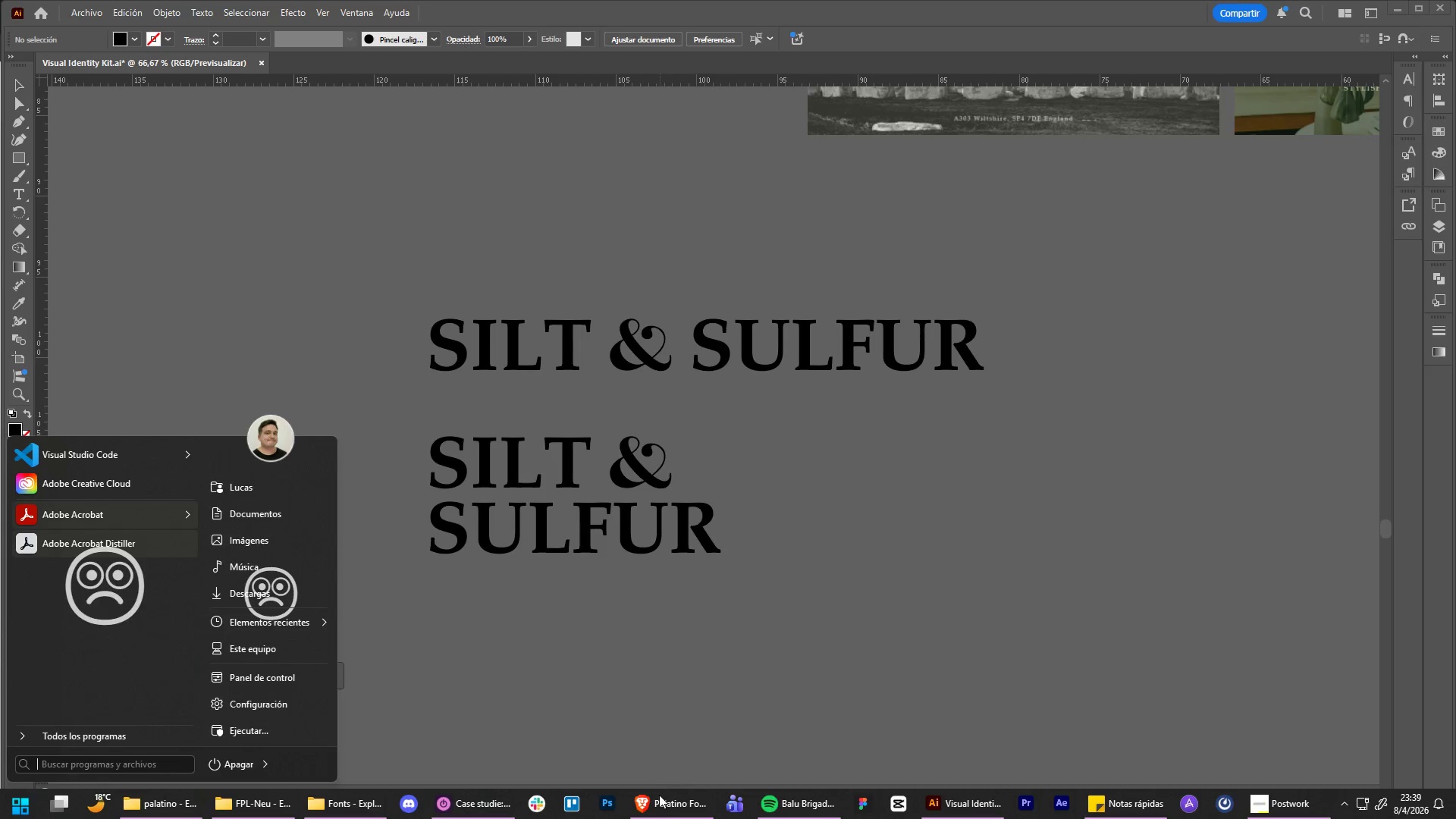 
left_click([662, 811])
 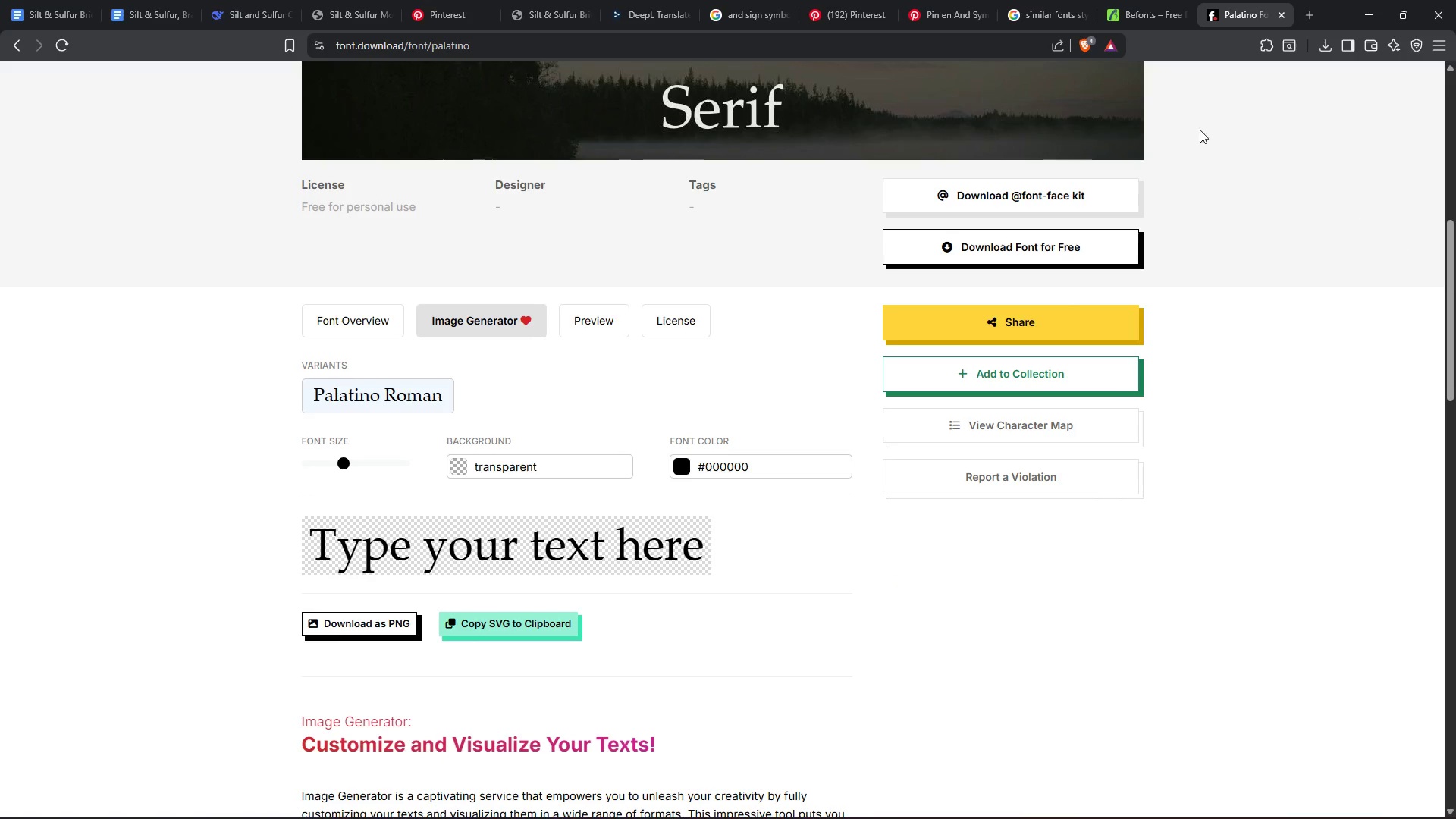 
left_click([805, 0])
 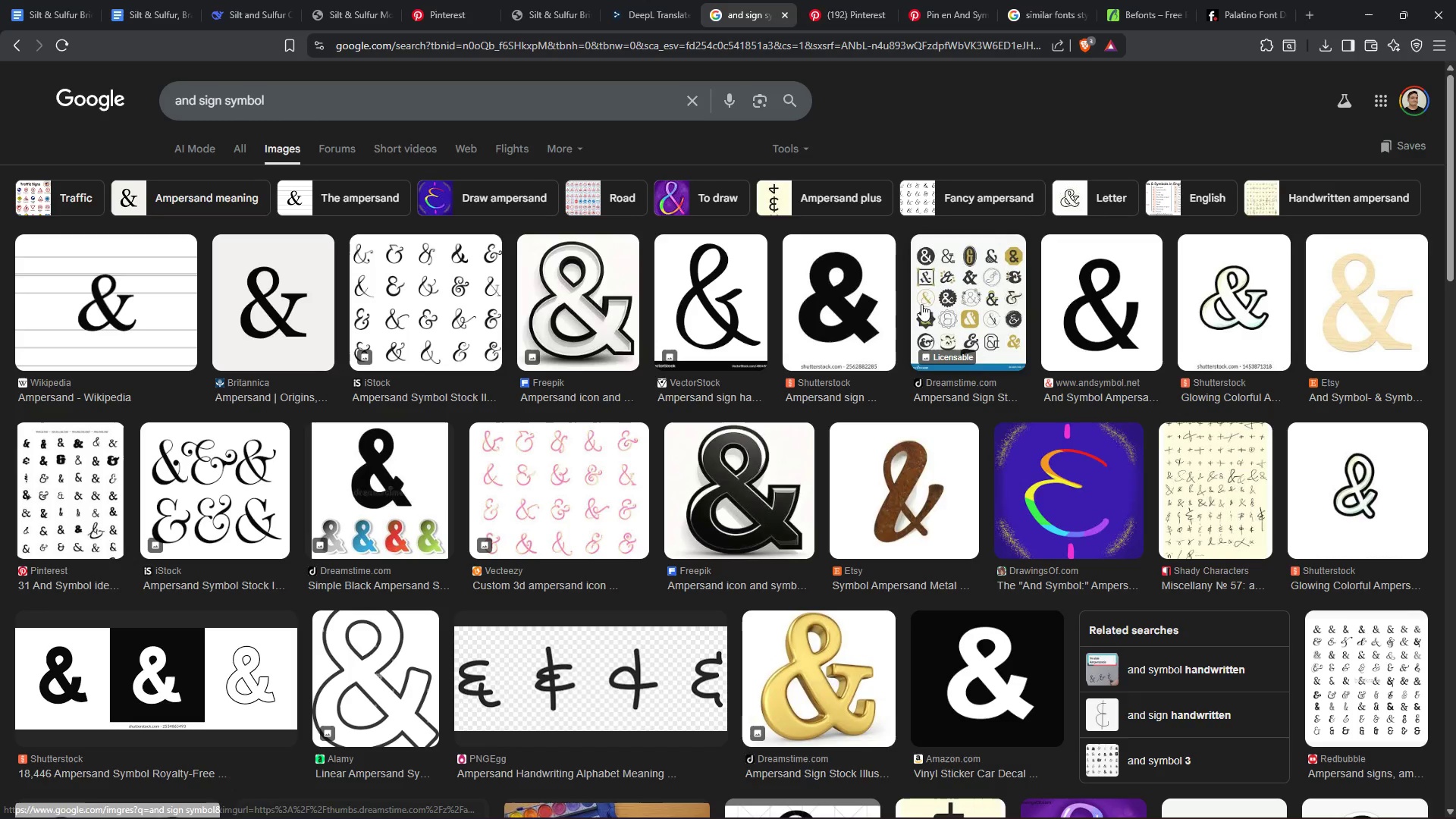 
left_click([851, 0])
 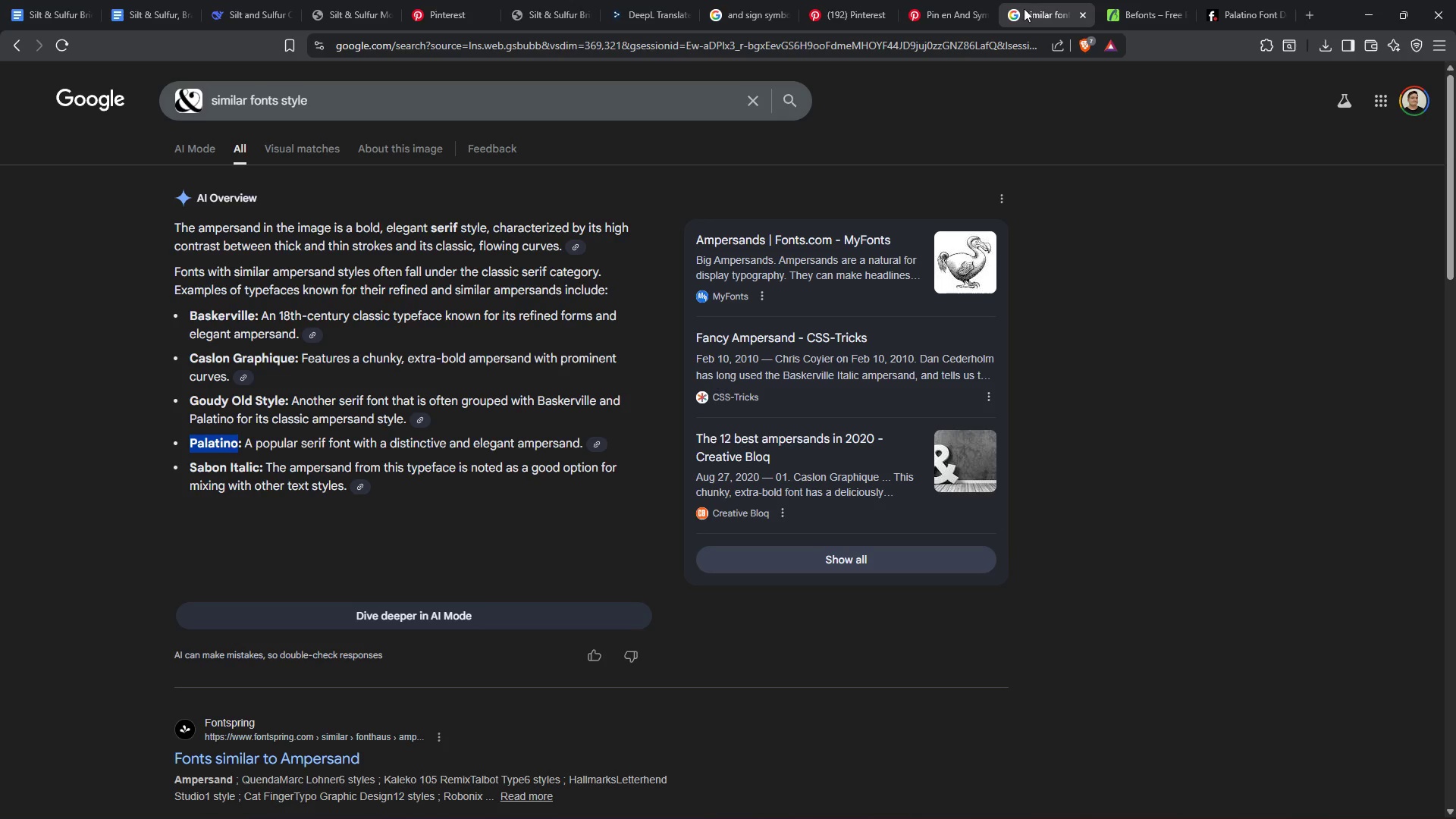 
left_click([971, 20])
 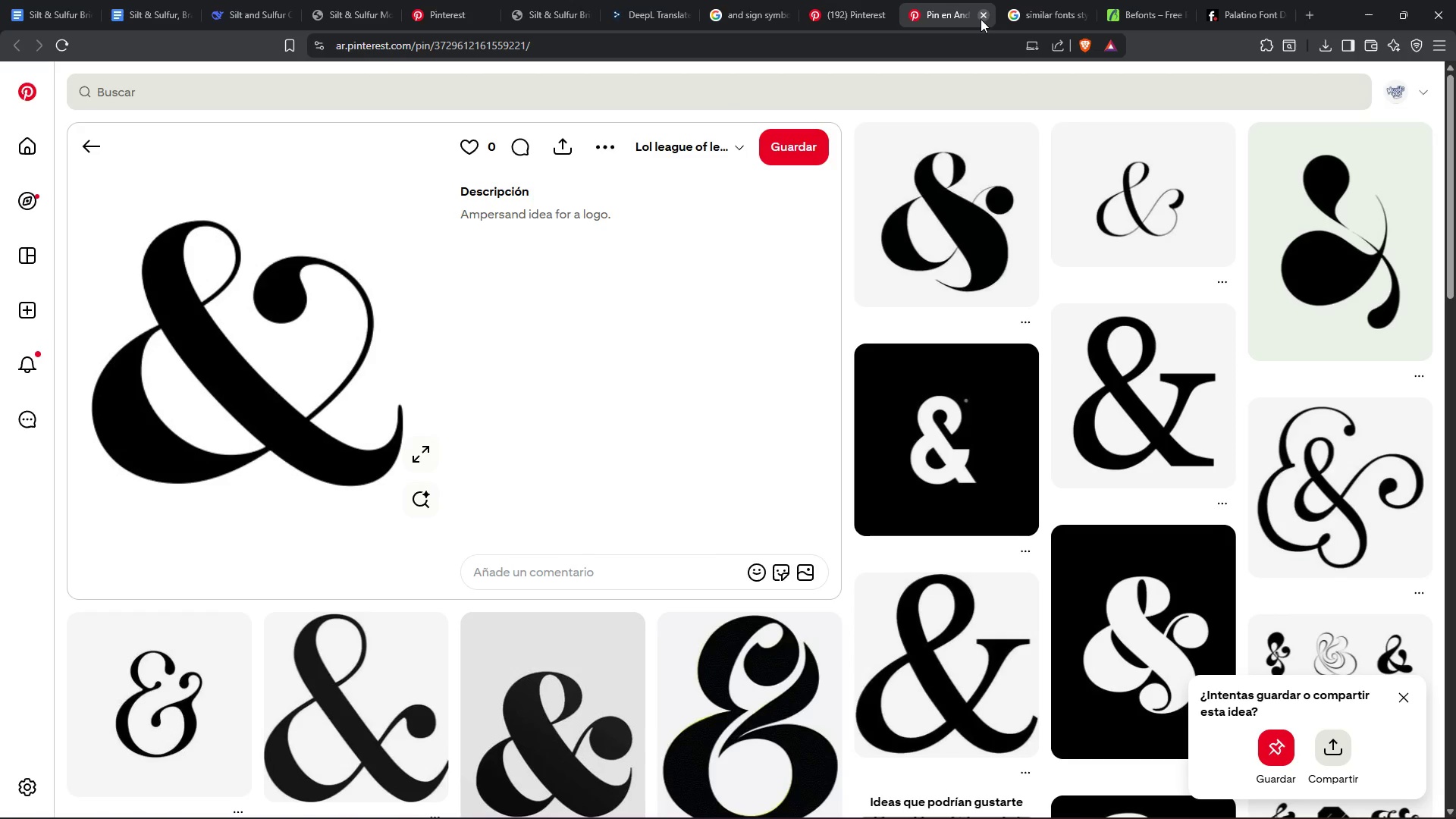 
left_click_drag(start_coordinate=[981, 19], to_coordinate=[910, 0])
 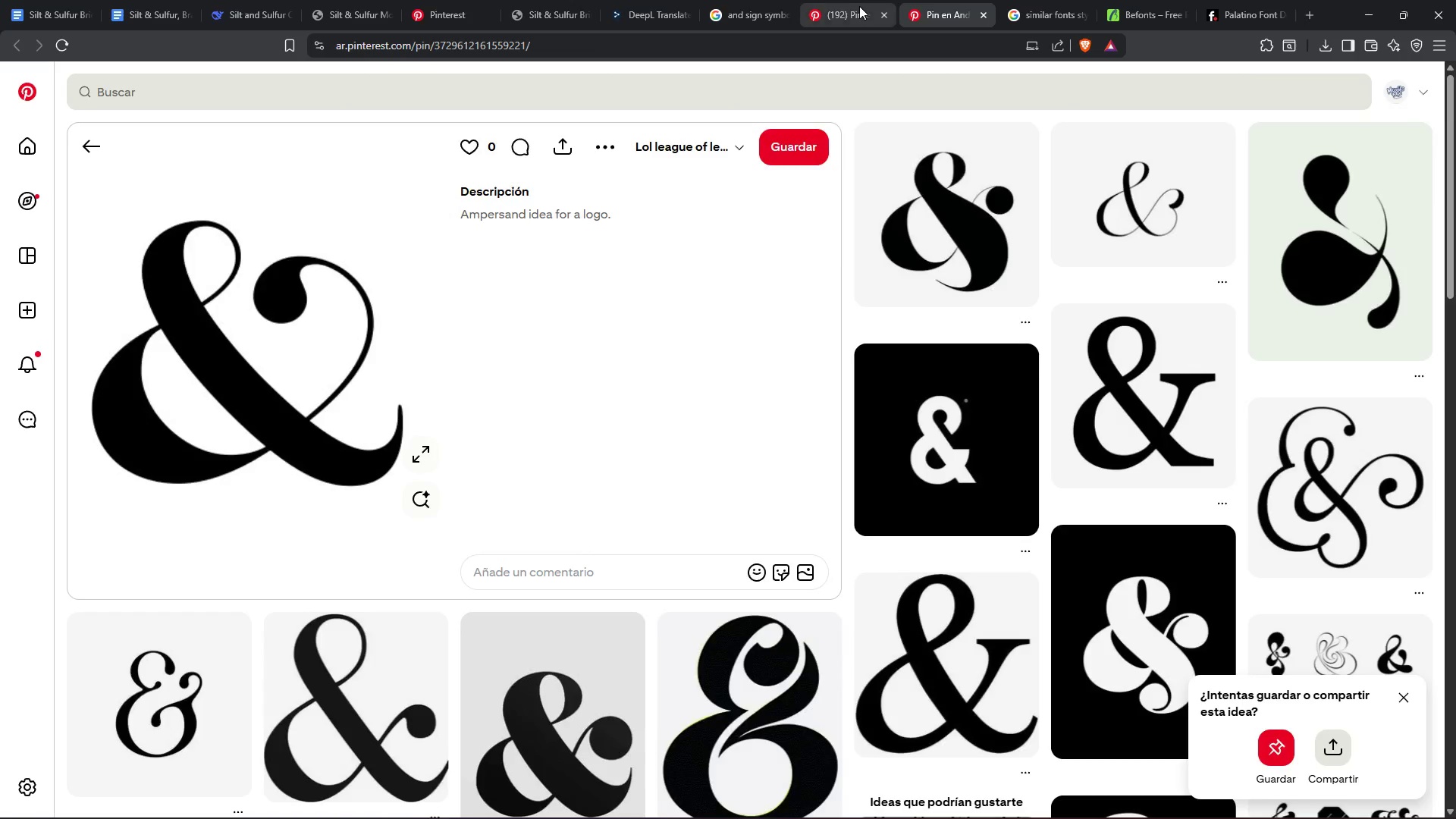 
left_click([859, 6])
 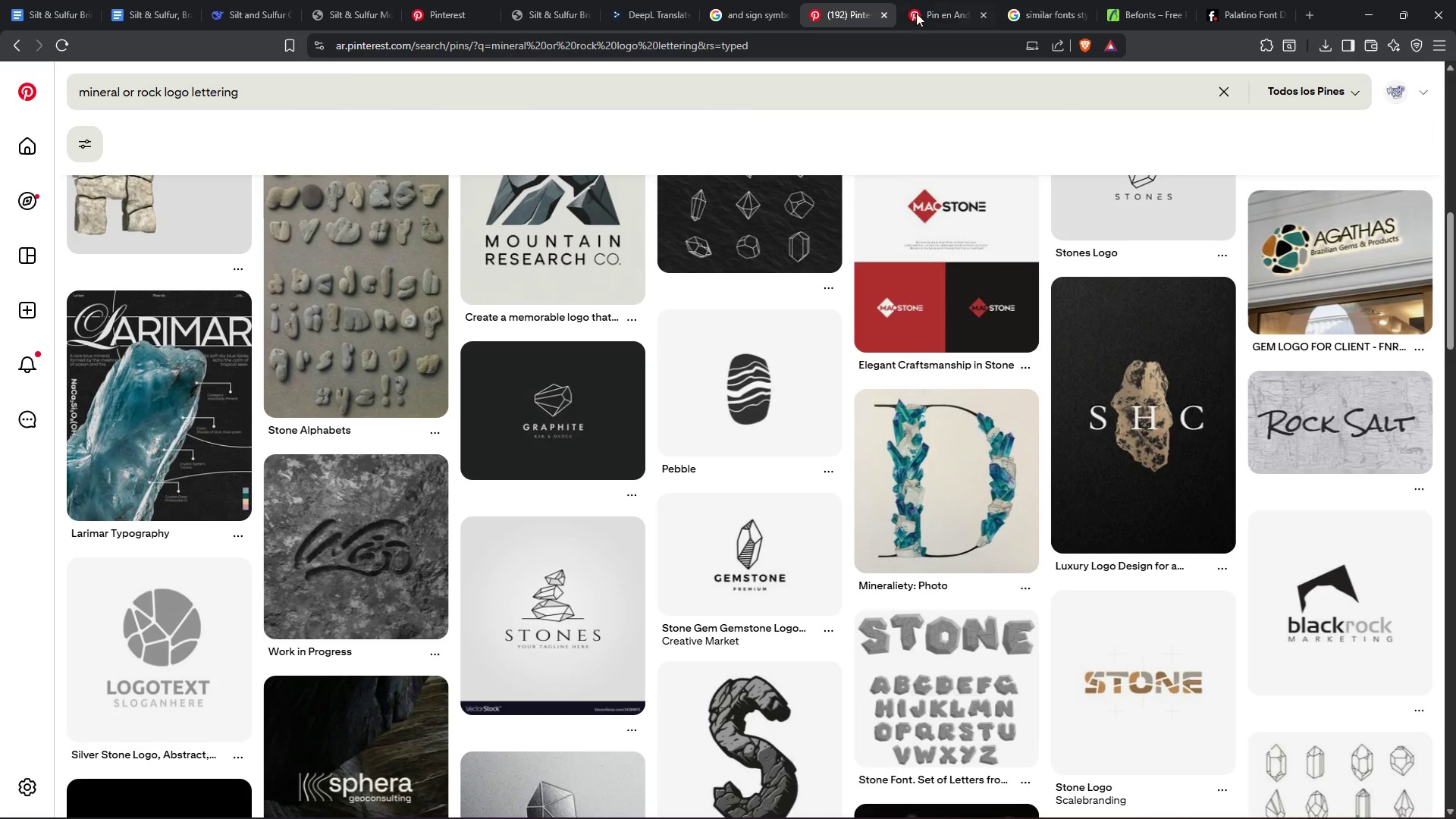 
left_click([929, 12])
 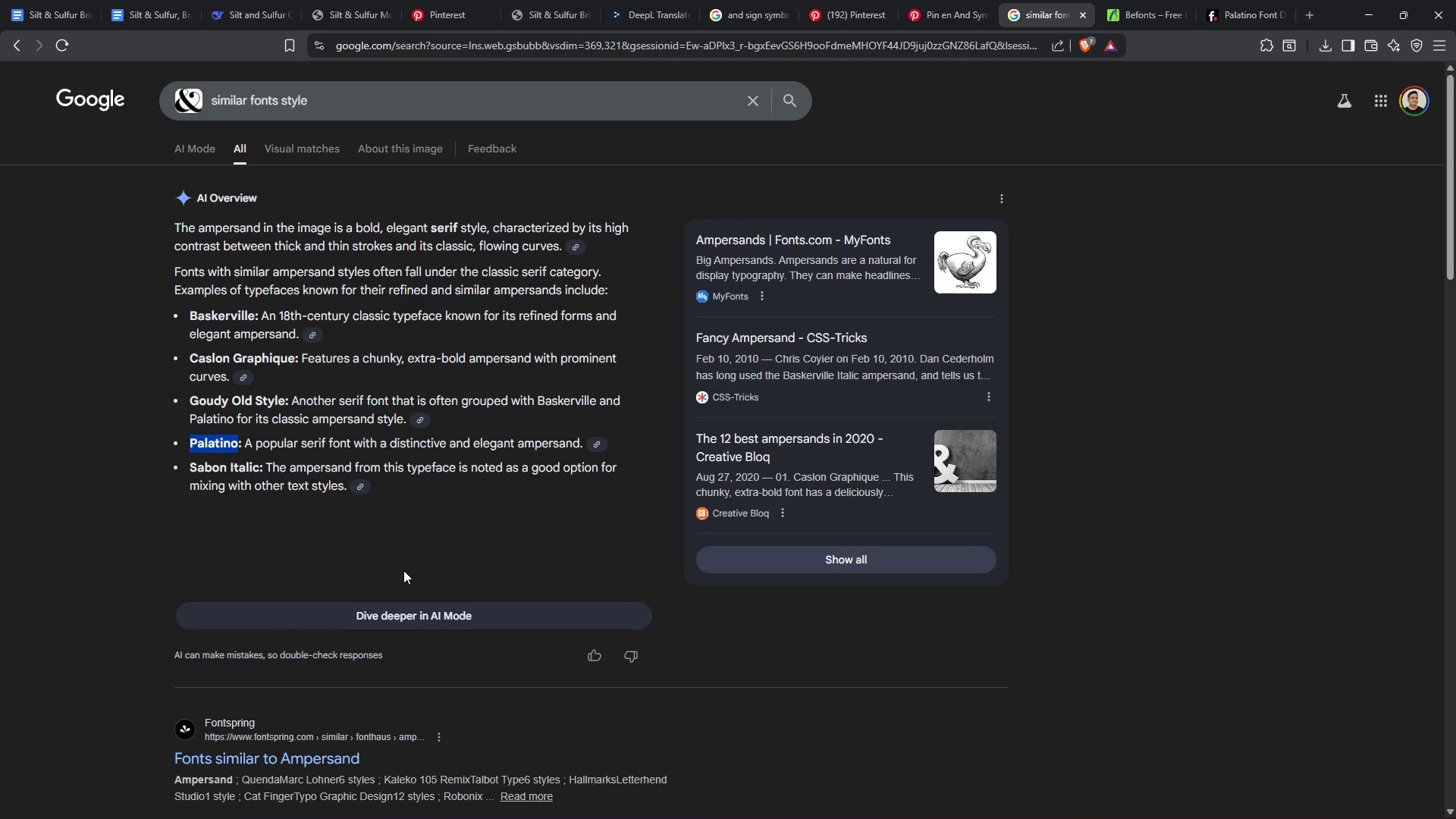 
left_click([129, 556])
 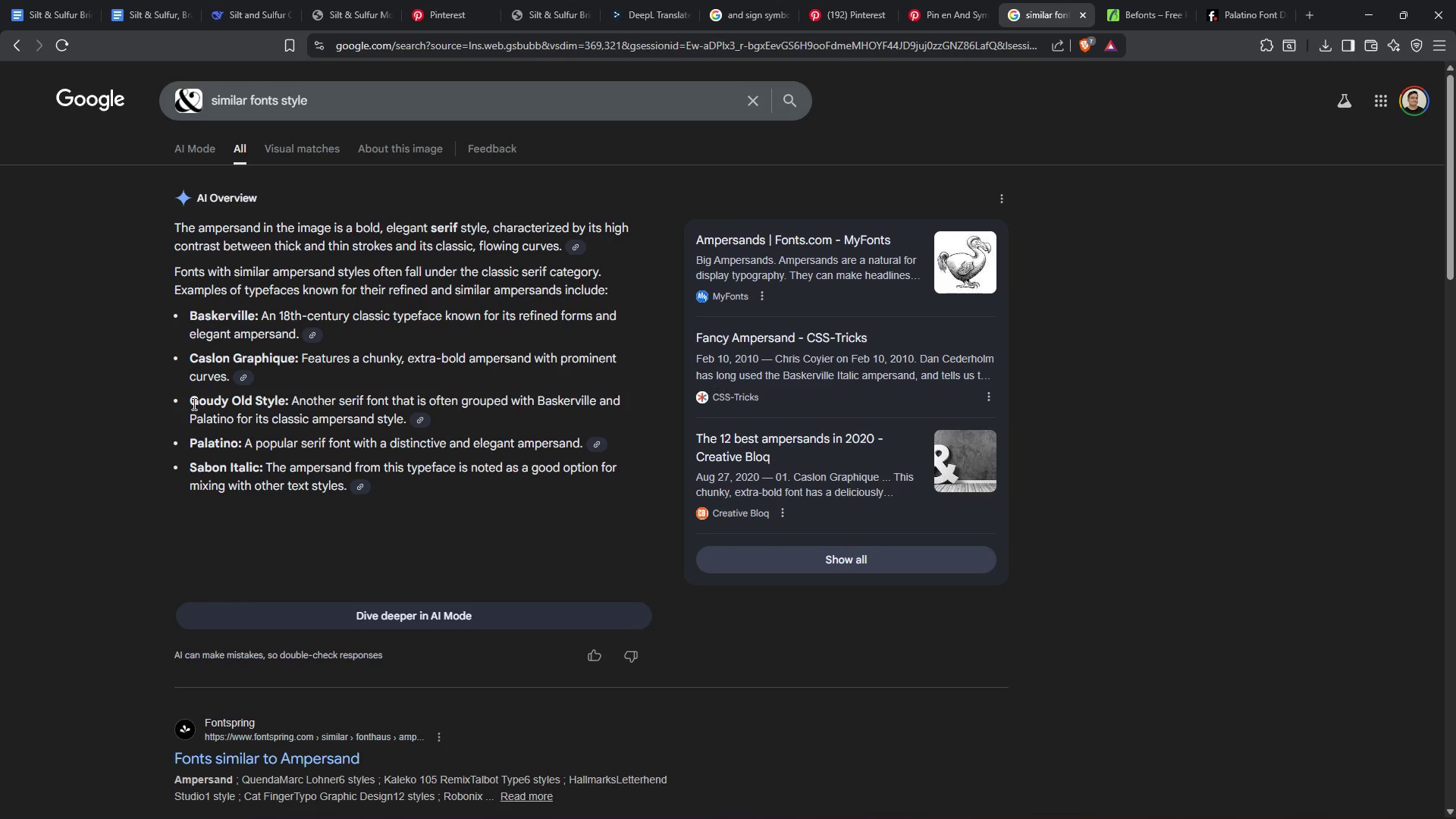 
wait(5.16)
 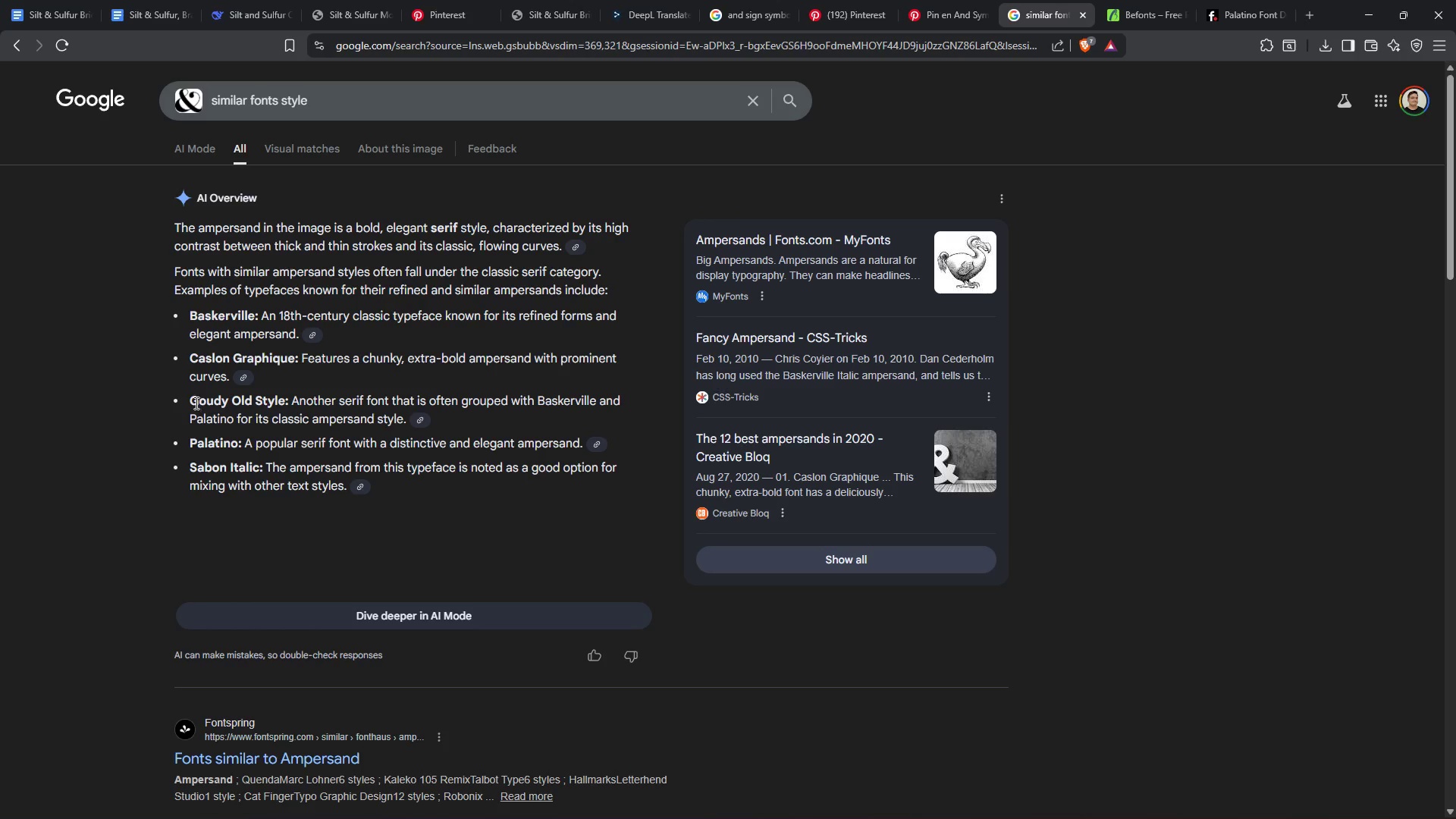 
scroll: coordinate [119, 482], scroll_direction: down, amount: 5.0
 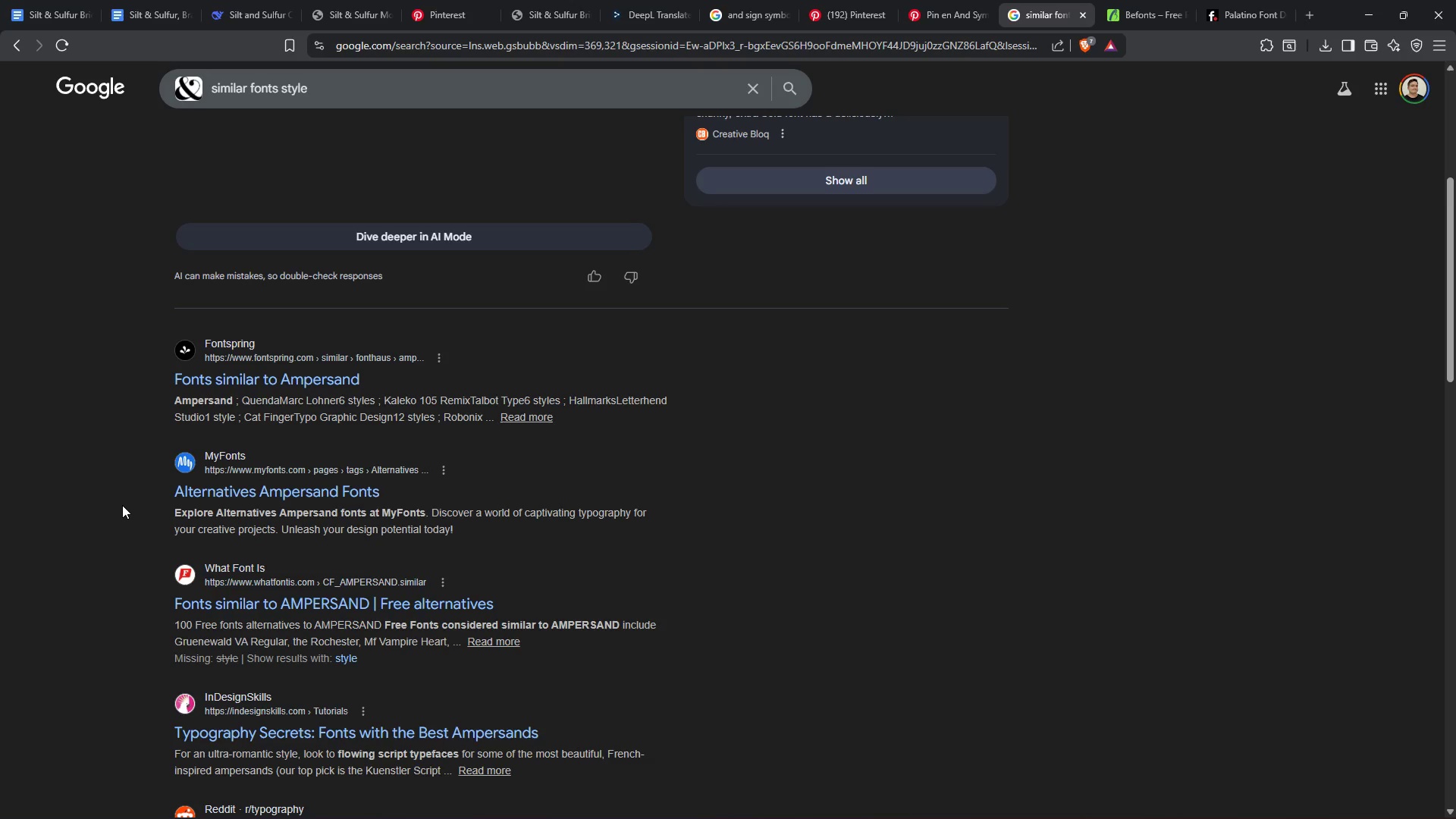 
wait(5.54)
 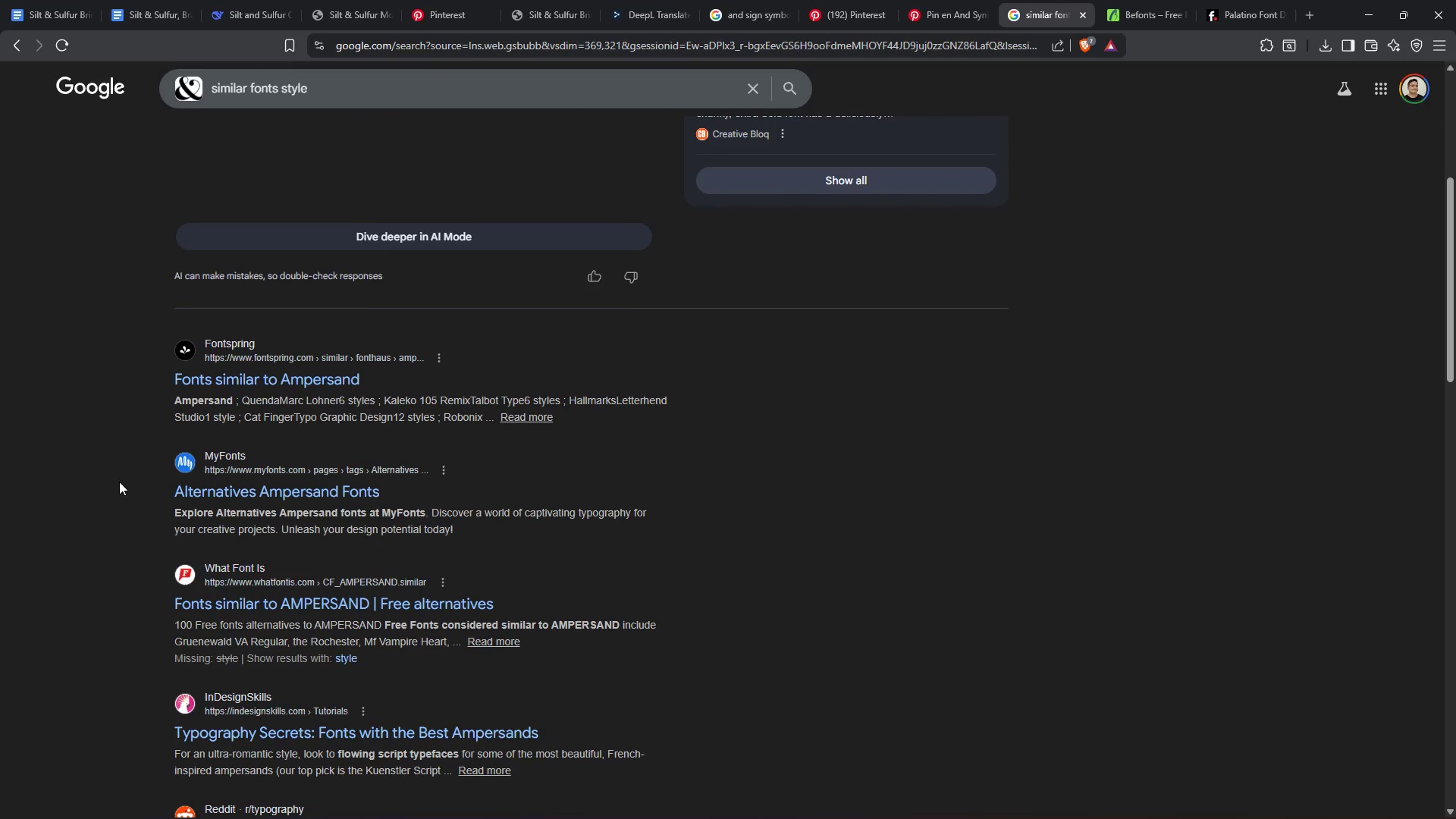 
left_click([255, 610])
 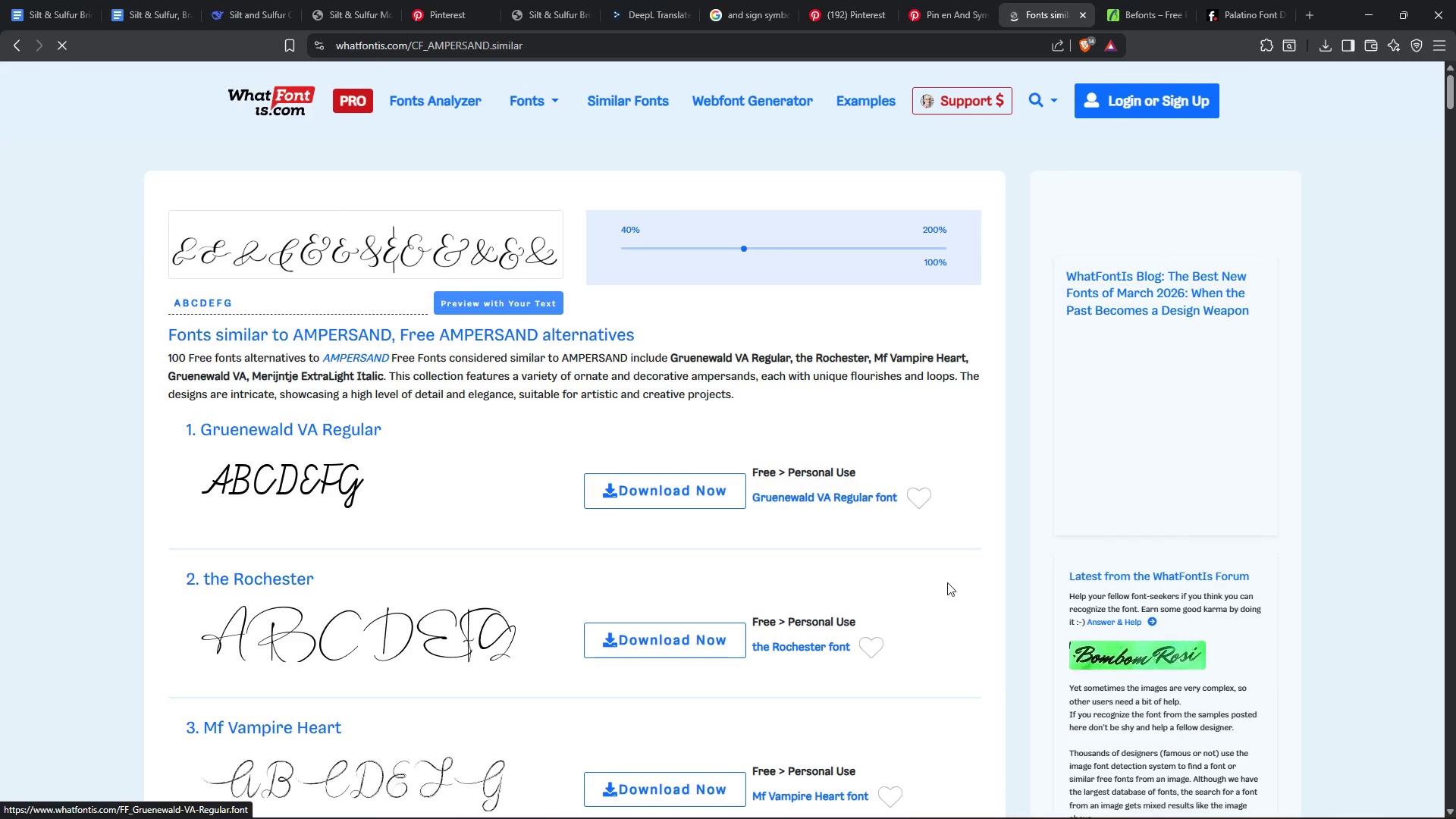 
wait(5.14)
 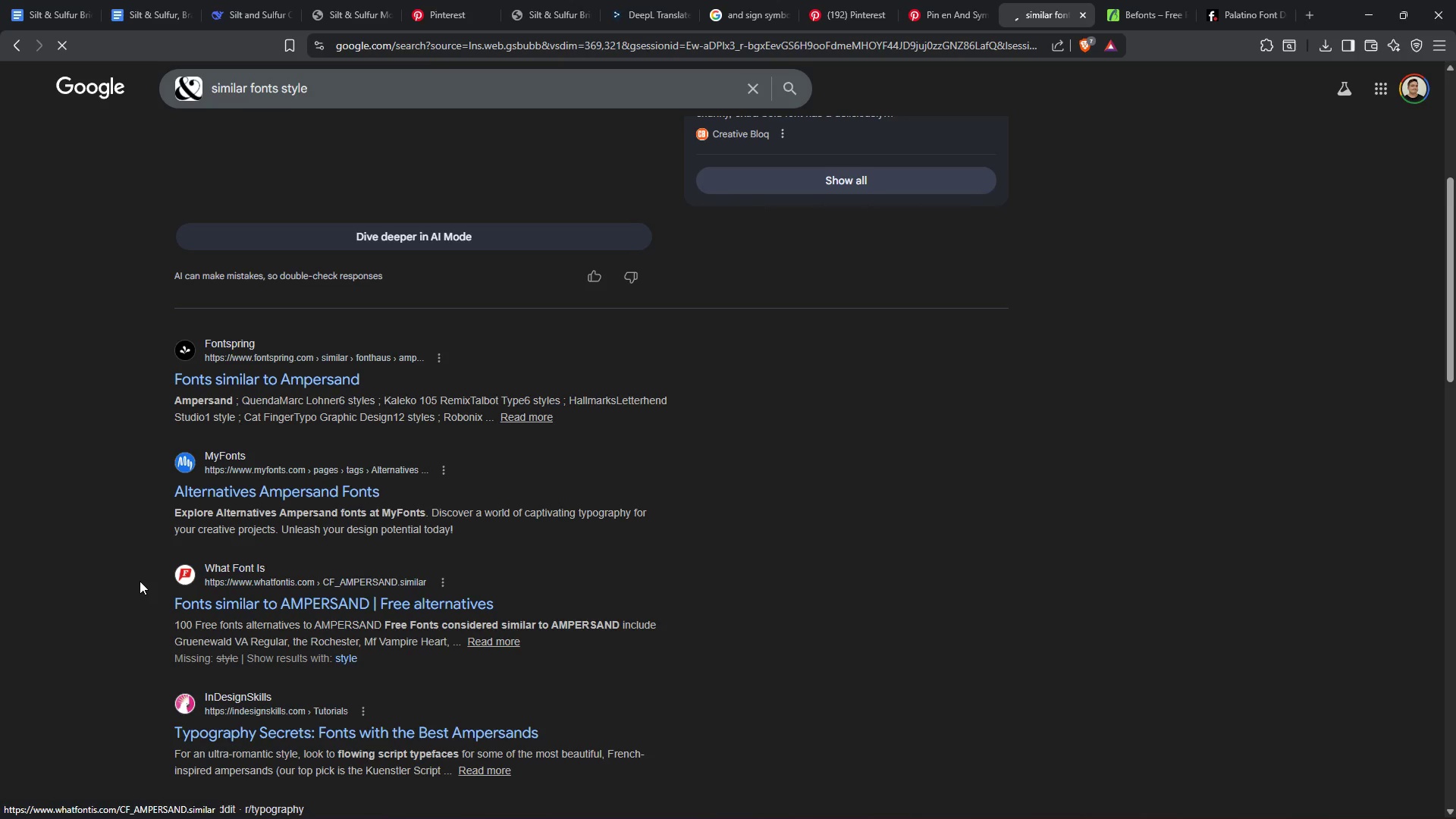 
left_click([19, 44])
 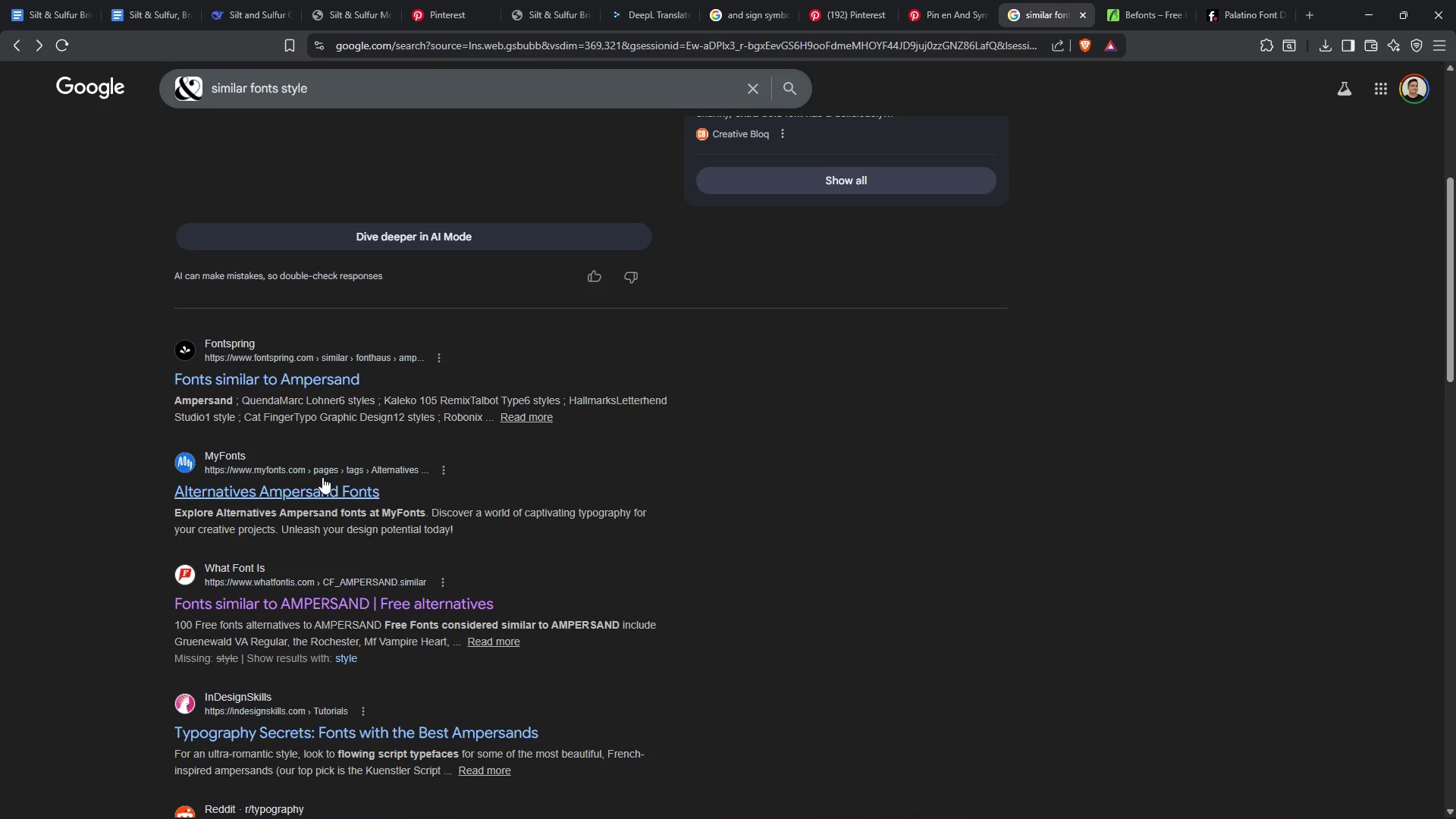 
scroll: coordinate [411, 566], scroll_direction: up, amount: 4.0
 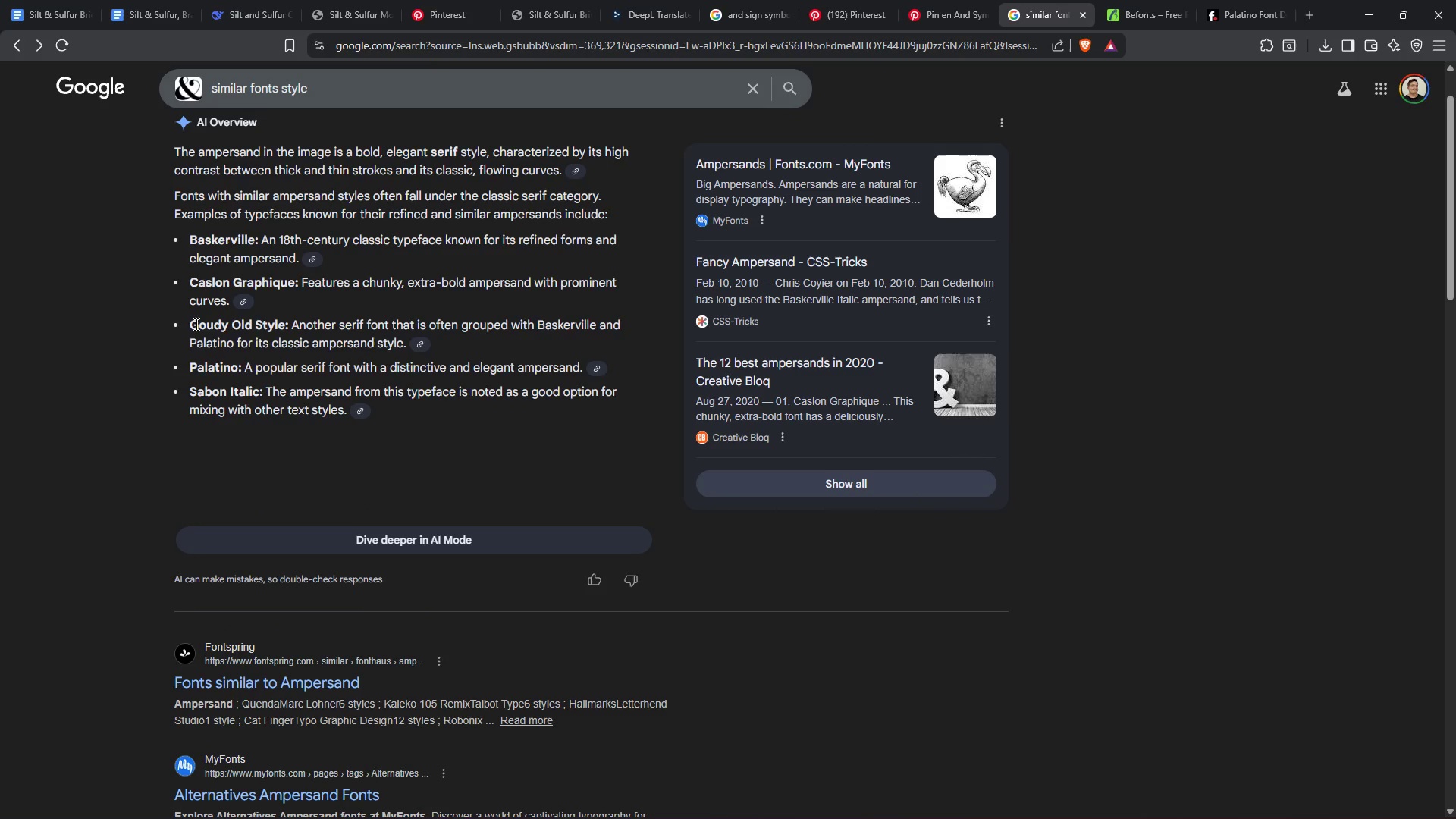 
left_click_drag(start_coordinate=[192, 324], to_coordinate=[284, 330])
 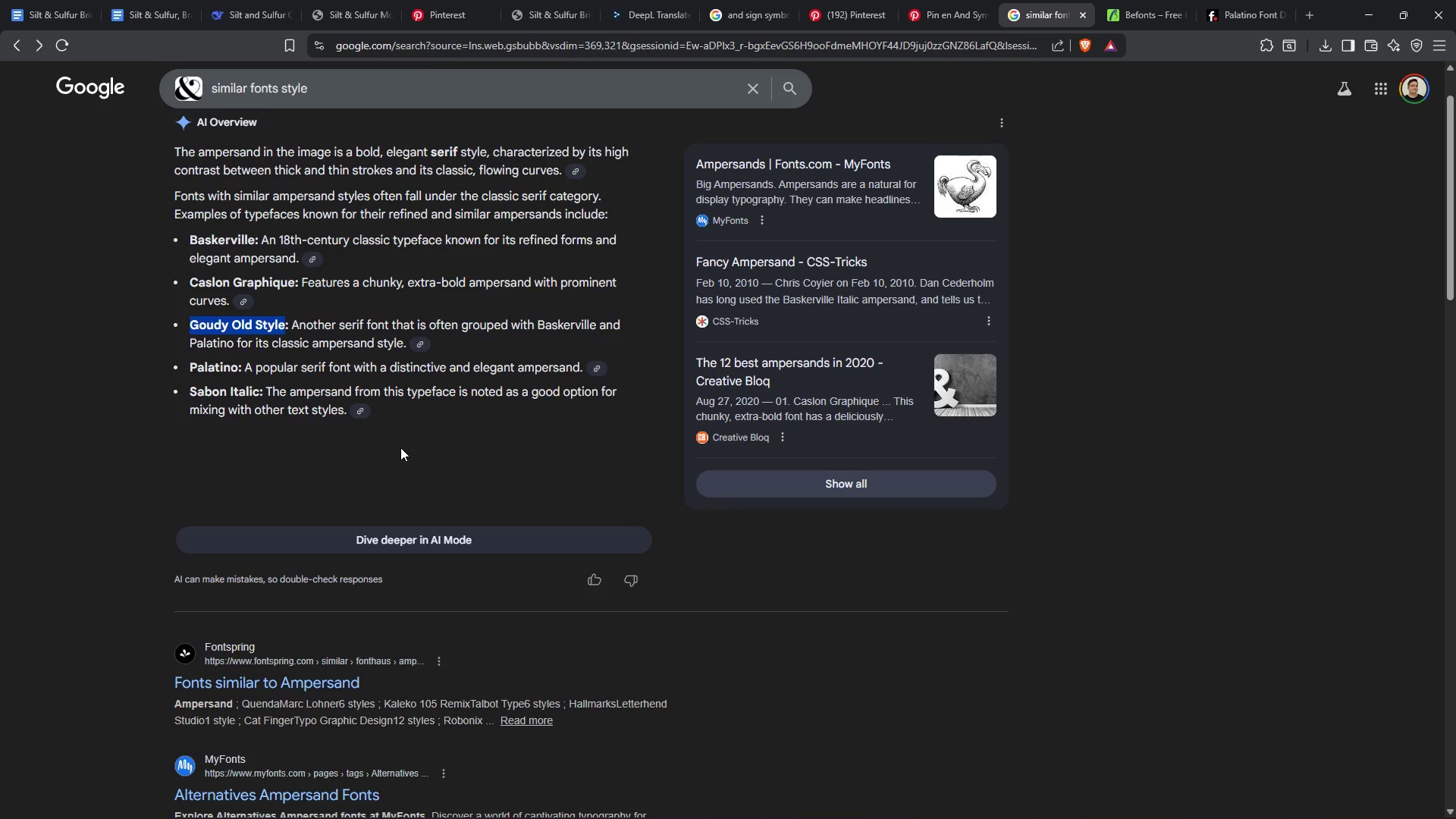 
key(Control+C)
 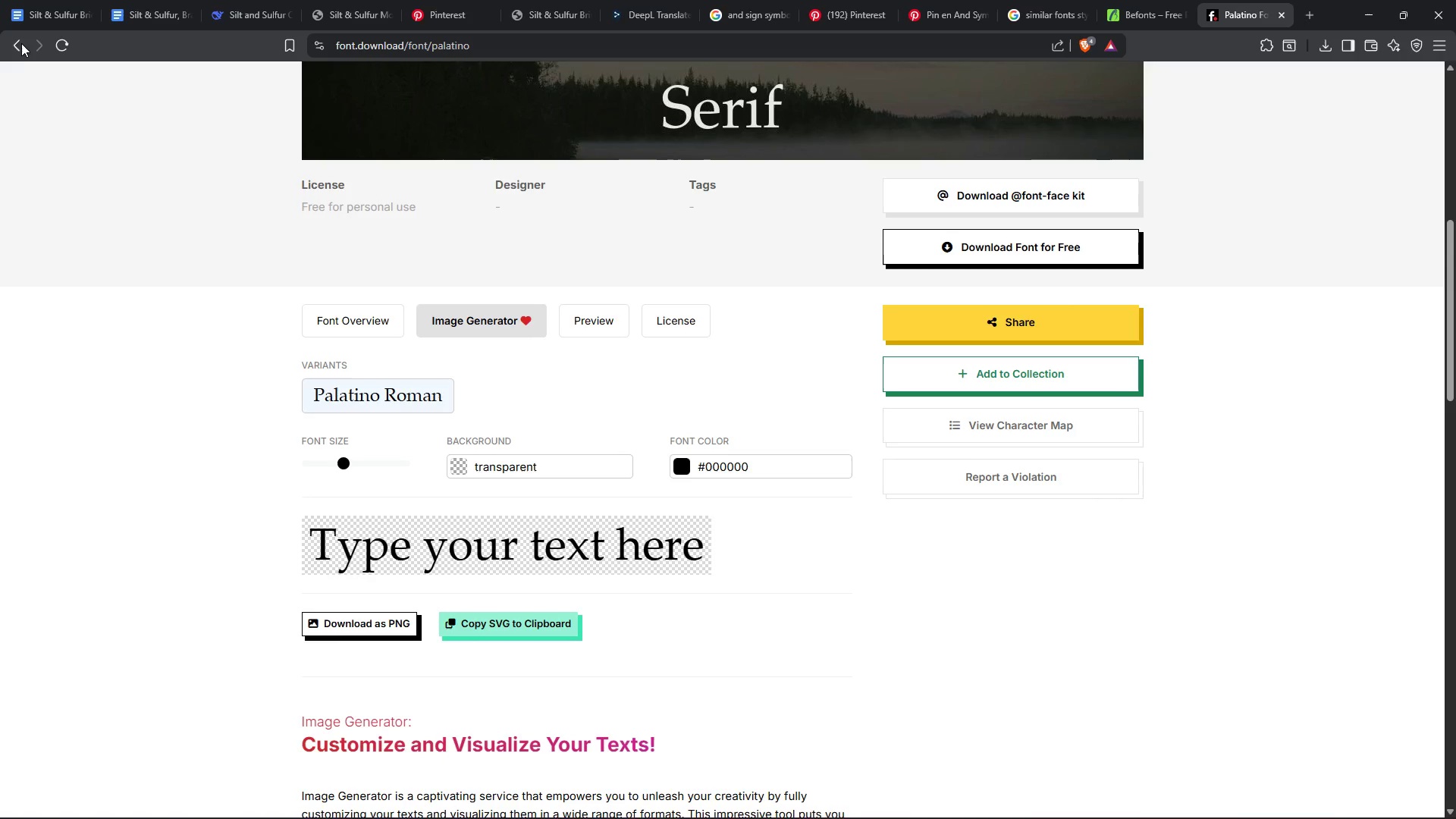 
double_click([18, 50])
 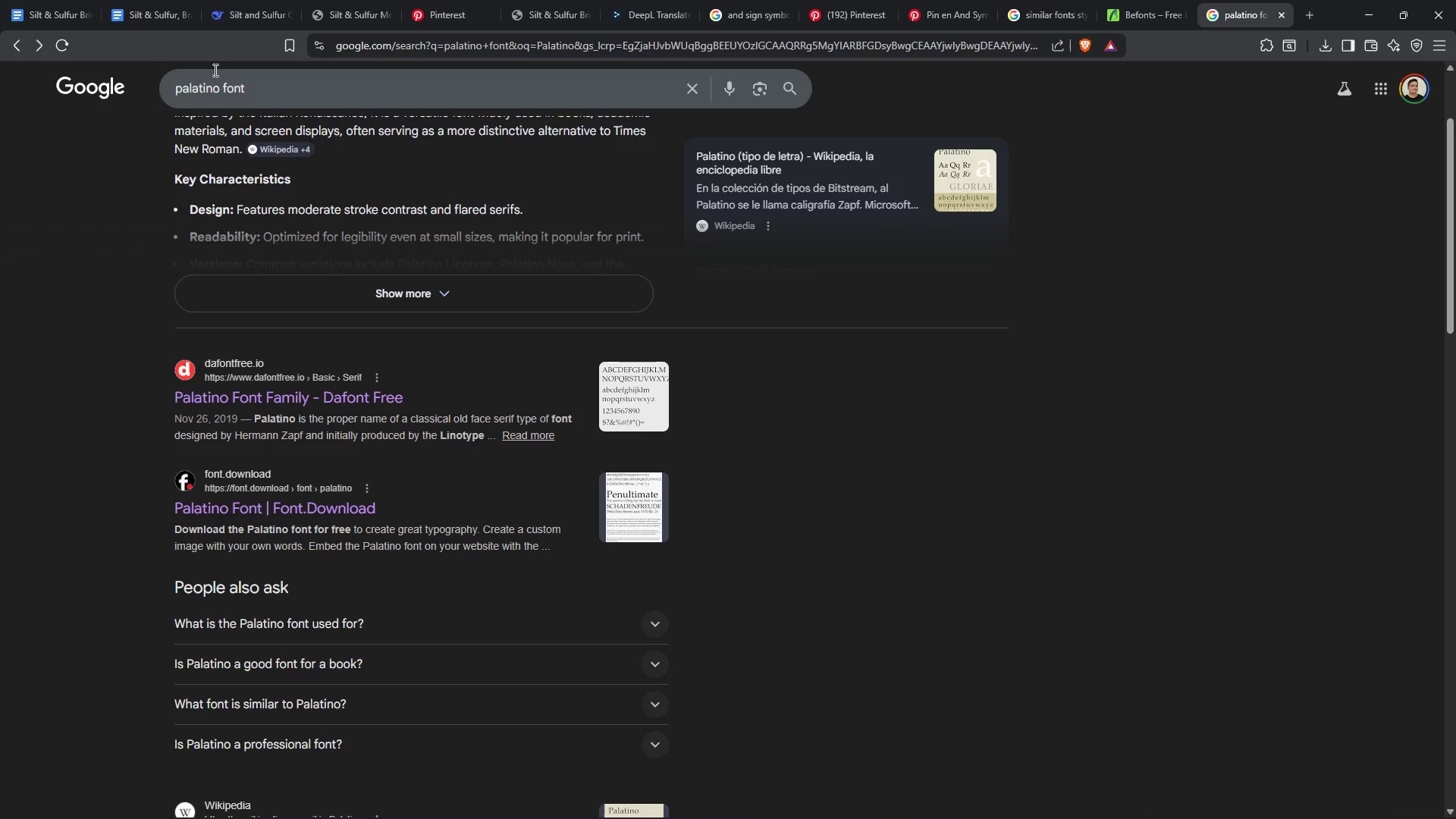 
left_click([214, 88])
 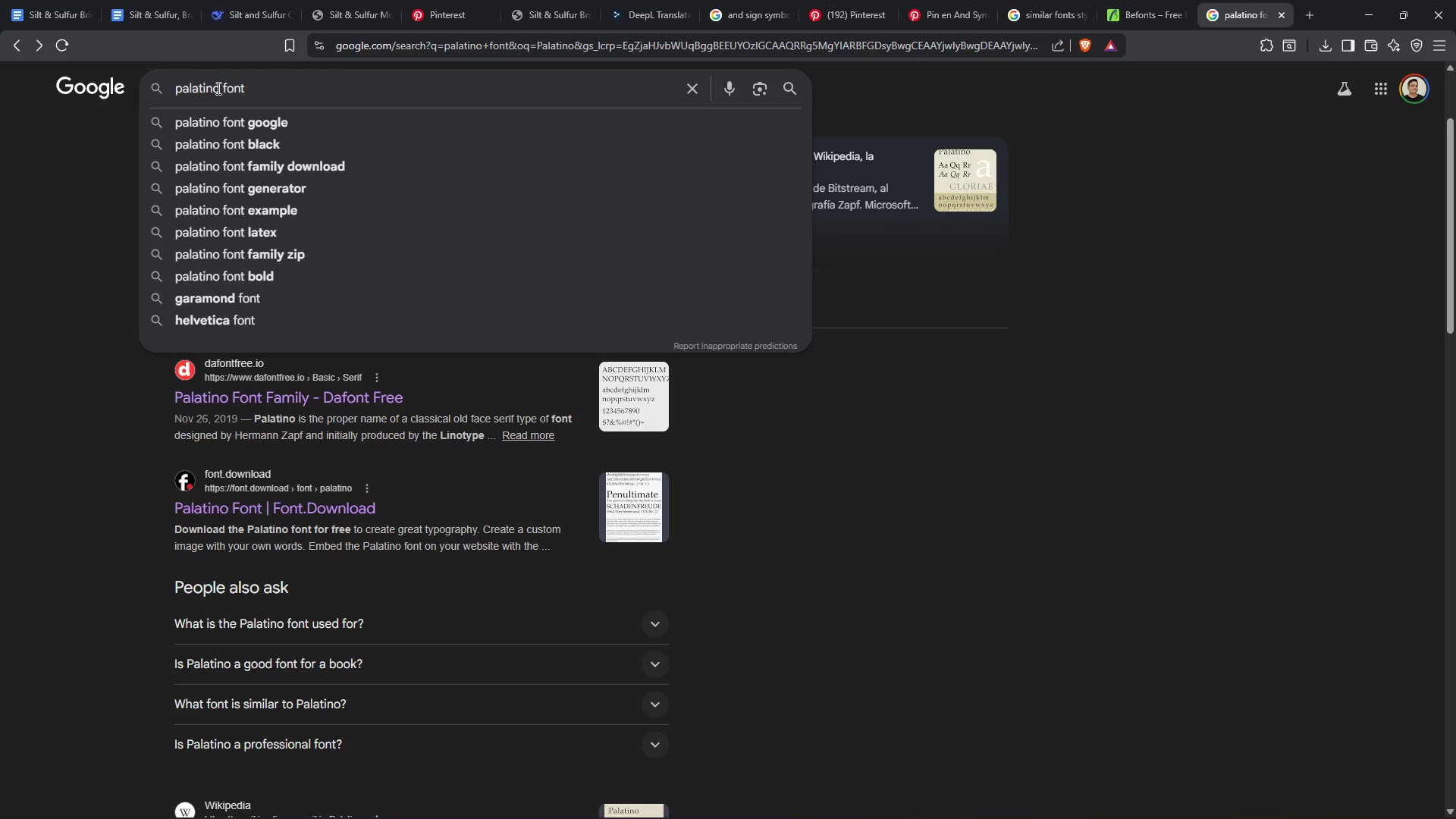 
left_click_drag(start_coordinate=[217, 88], to_coordinate=[78, 97])
 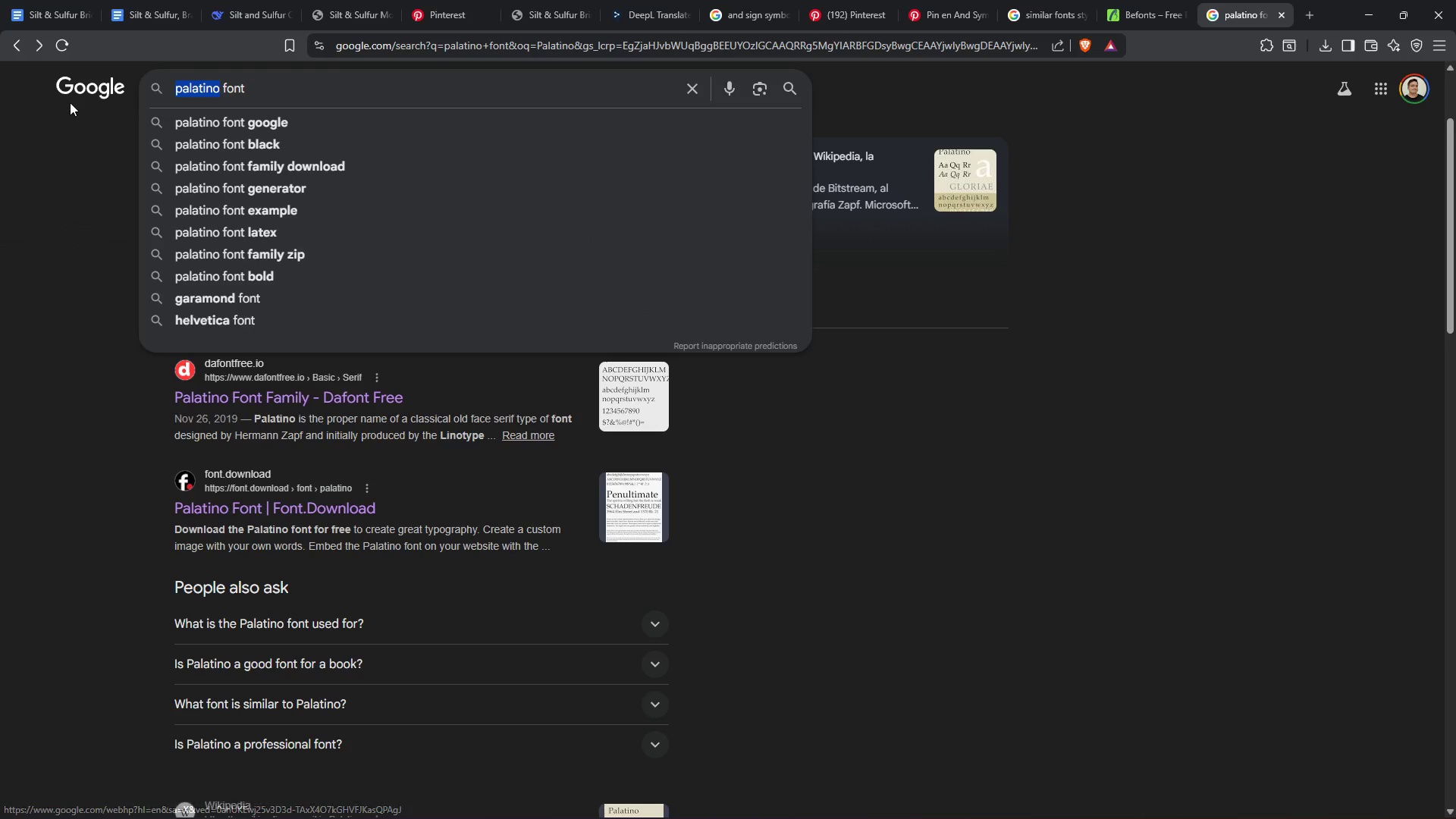 
key(Control+V)
 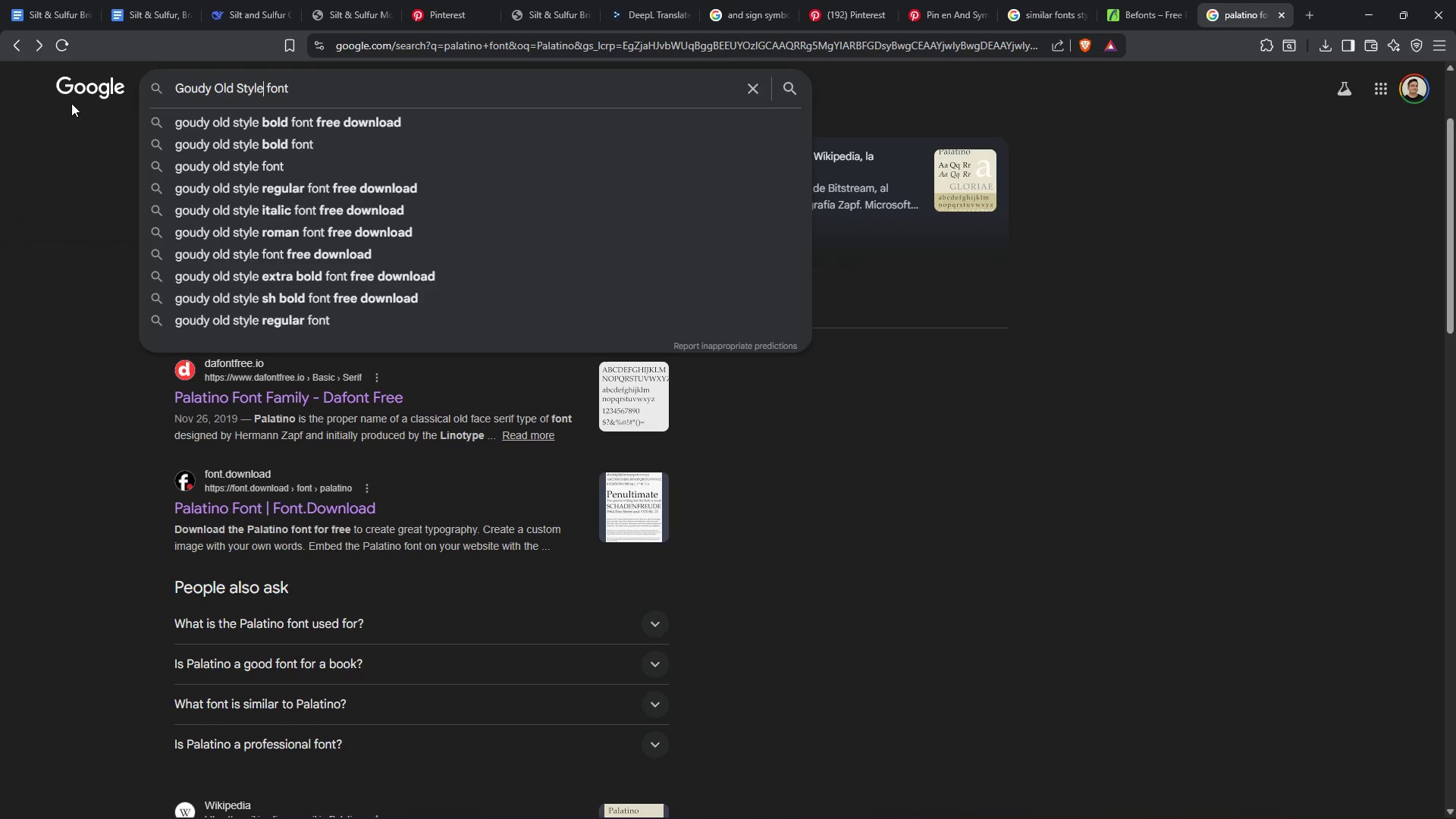 
key(Enter)
 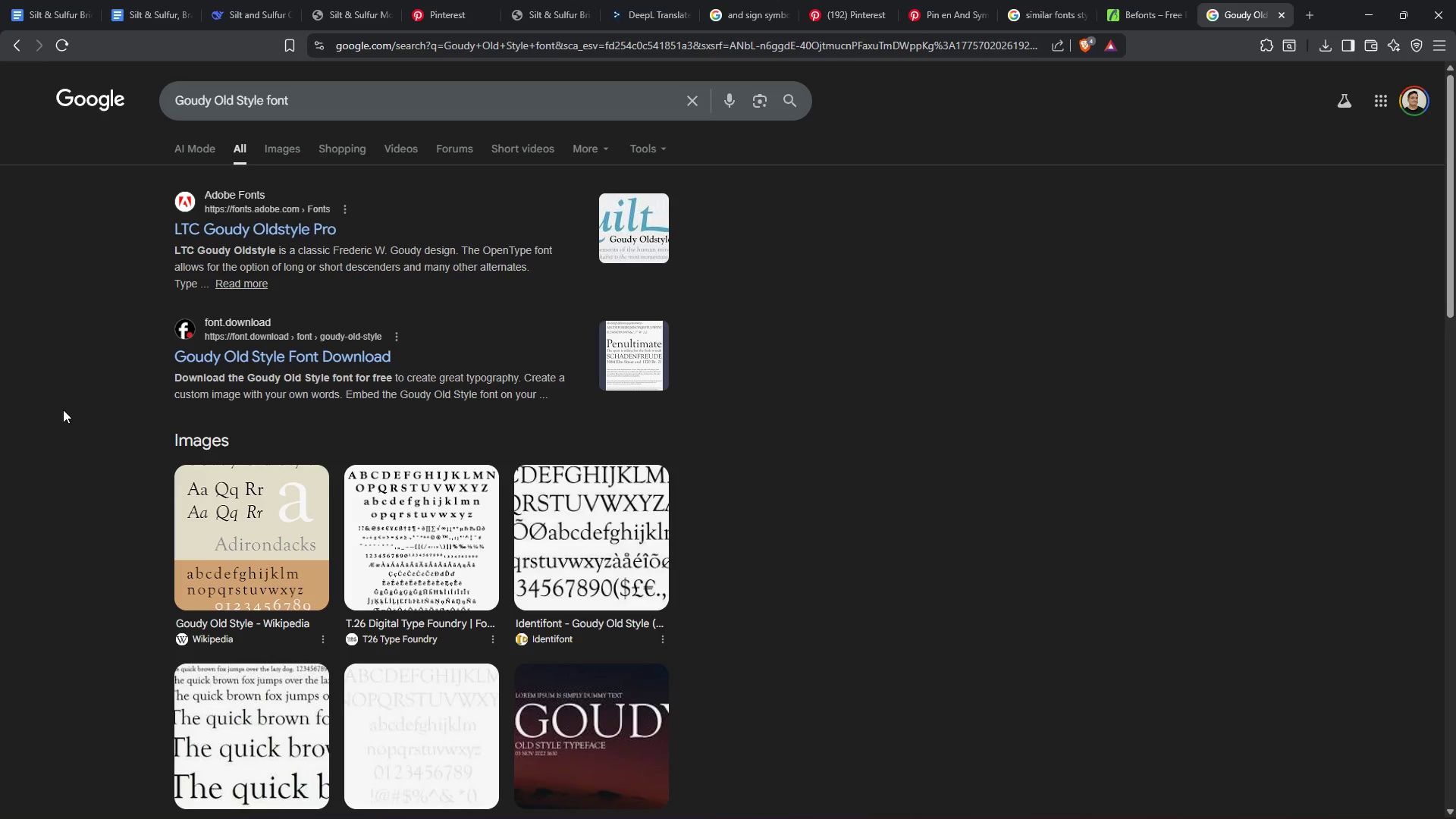 
wait(10.03)
 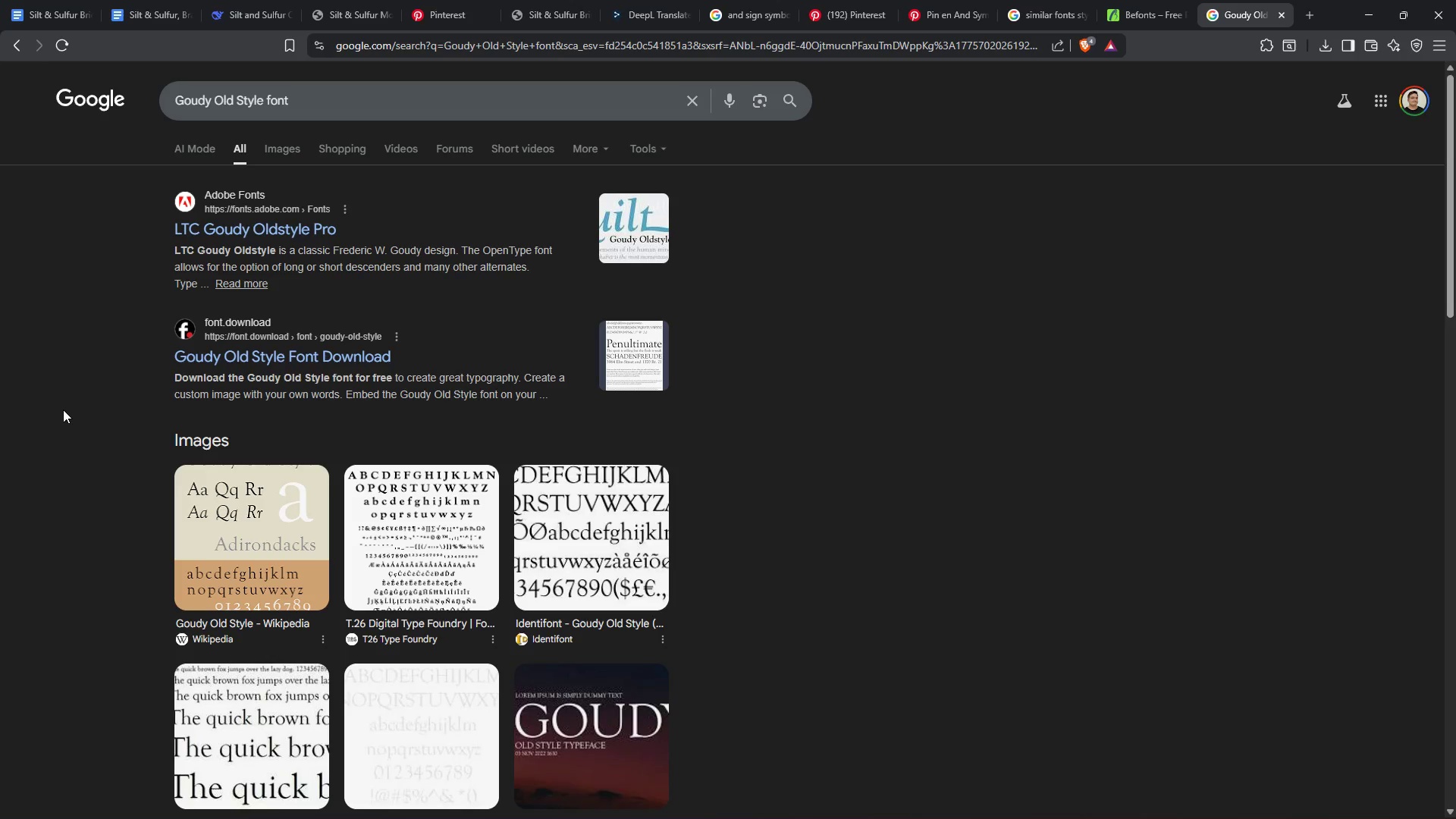 
left_click([310, 233])
 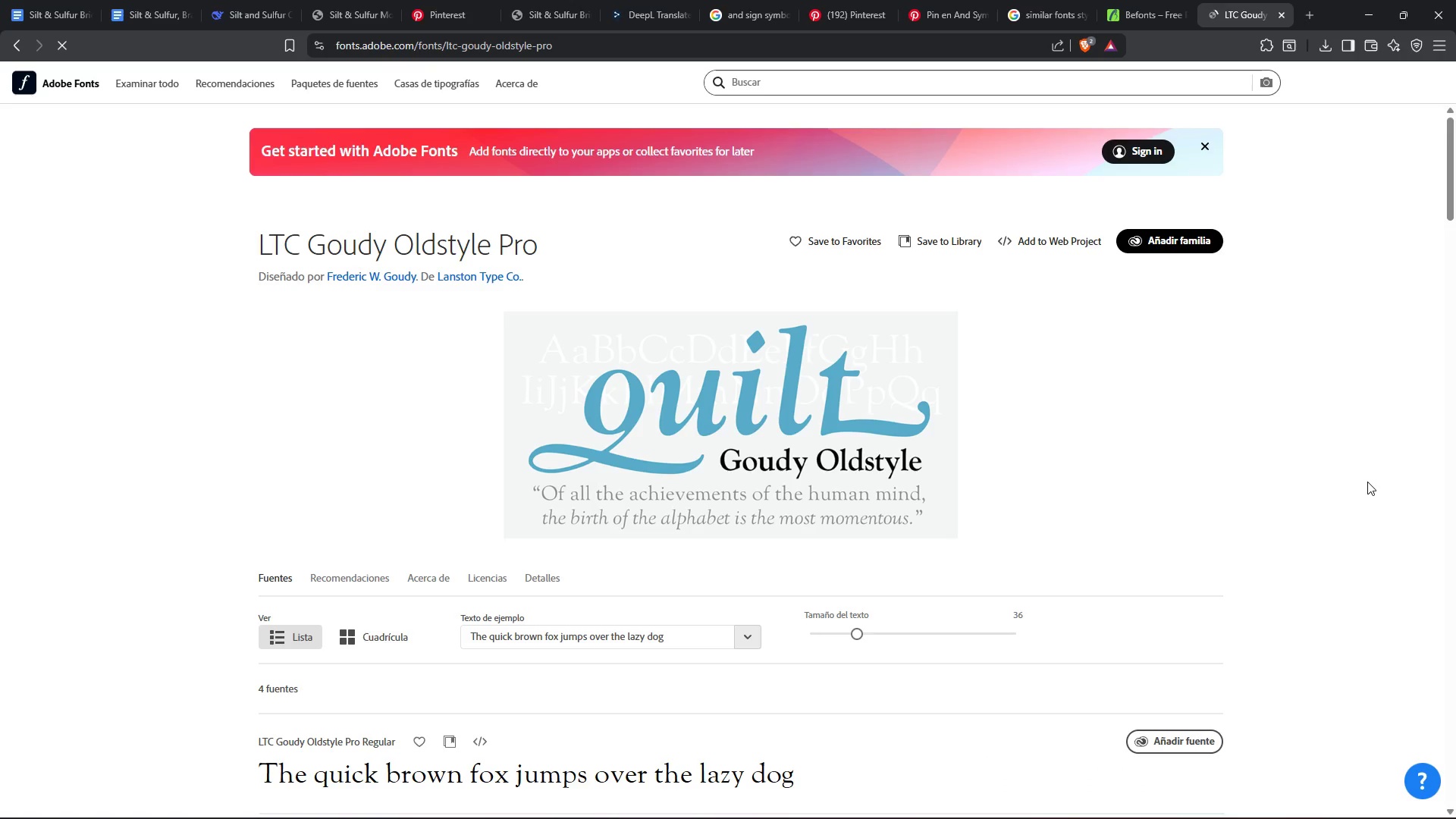 
wait(6.83)
 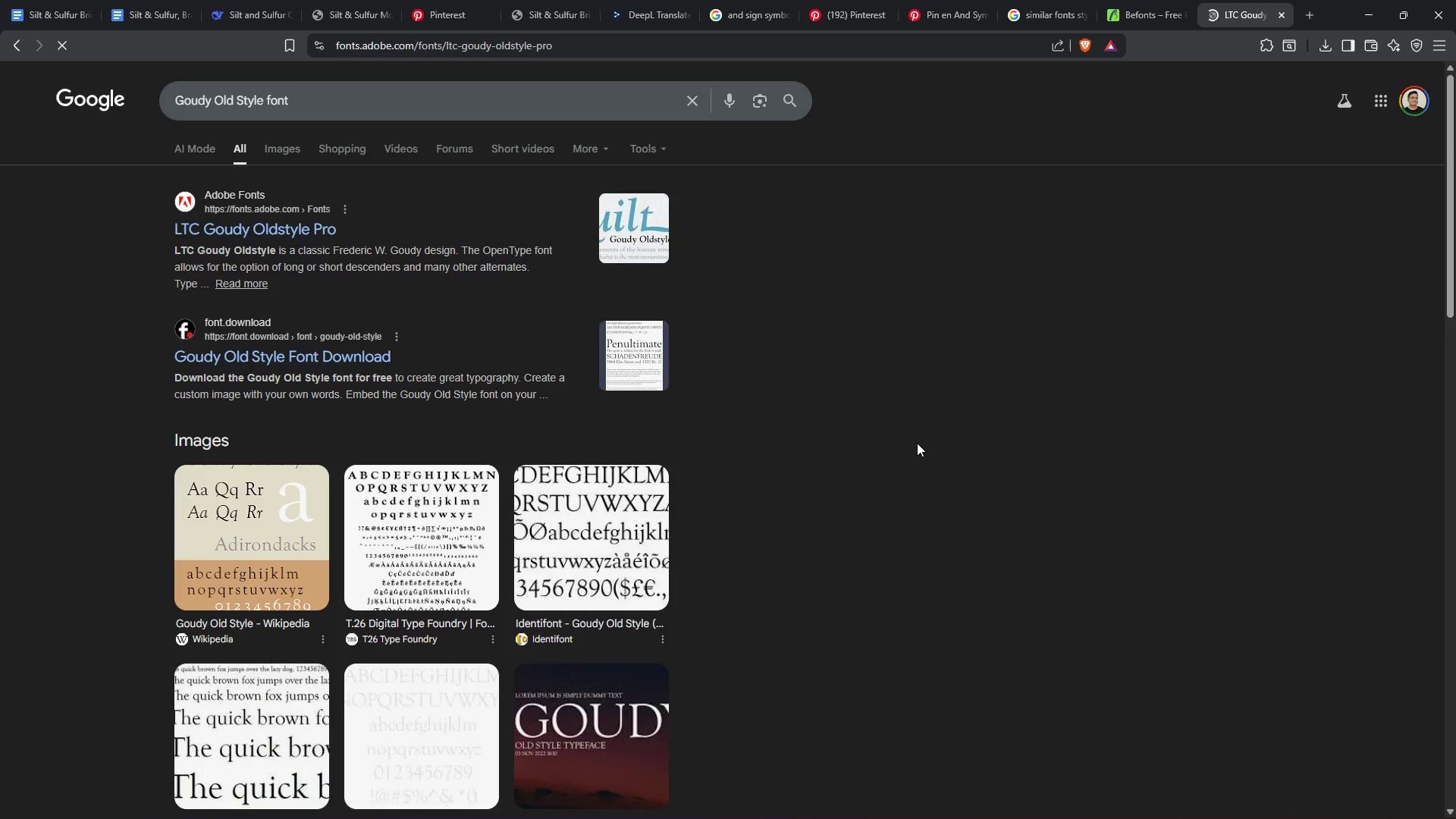 
scroll: coordinate [1365, 483], scroll_direction: down, amount: 9.0
 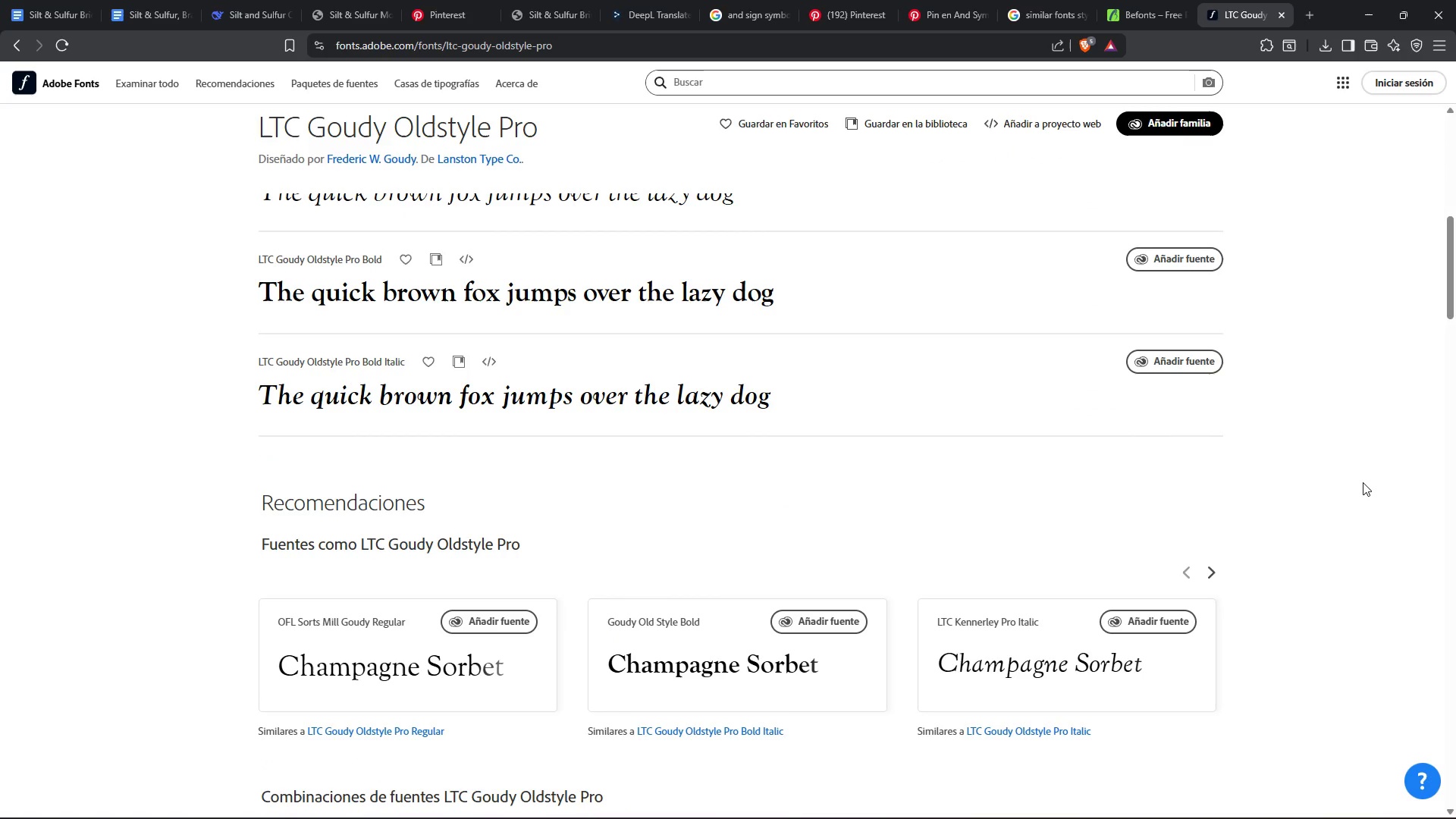 
scroll: coordinate [1363, 481], scroll_direction: up, amount: 4.0
 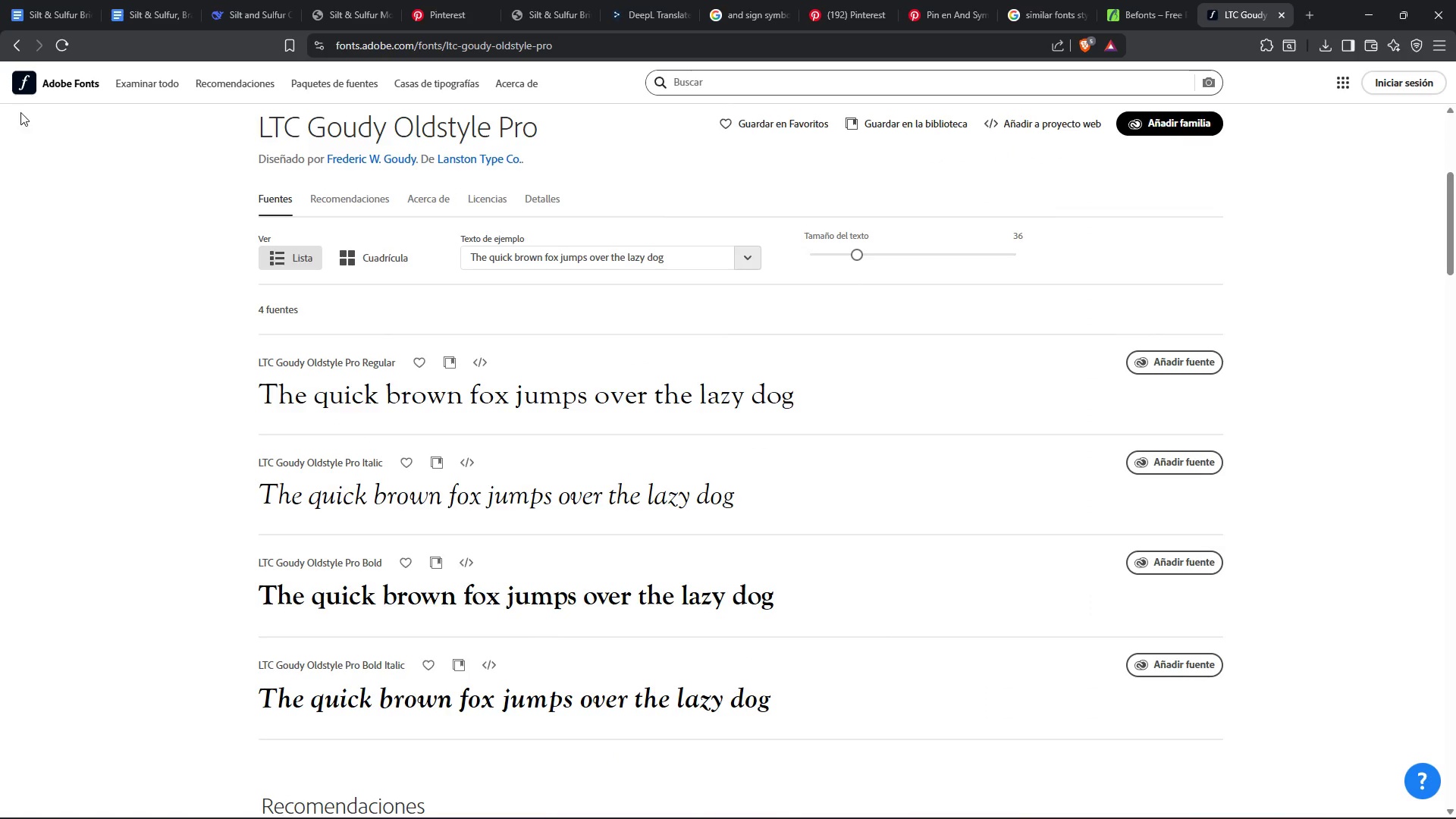 
left_click([12, 45])
 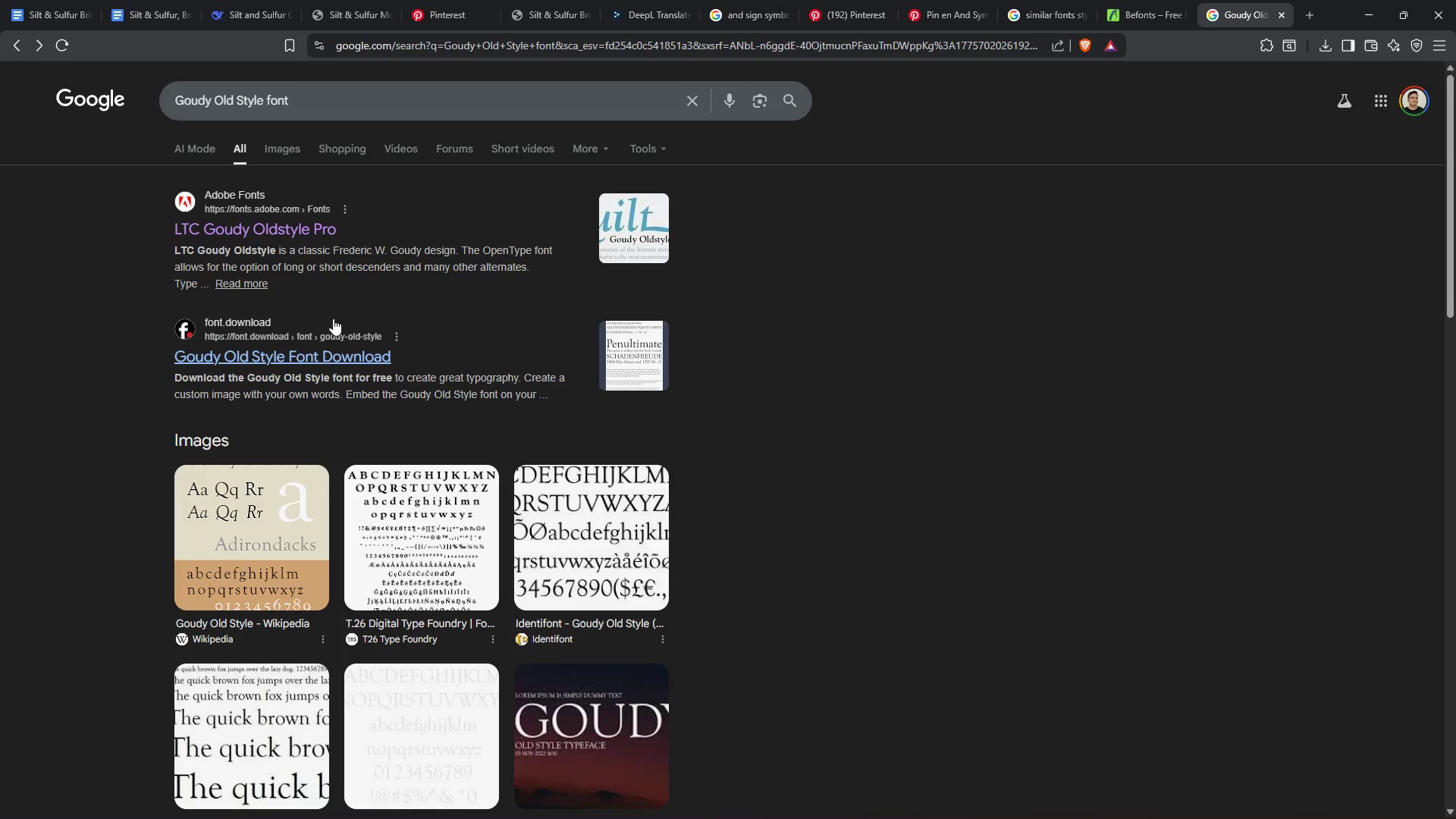 
left_click([355, 357])
 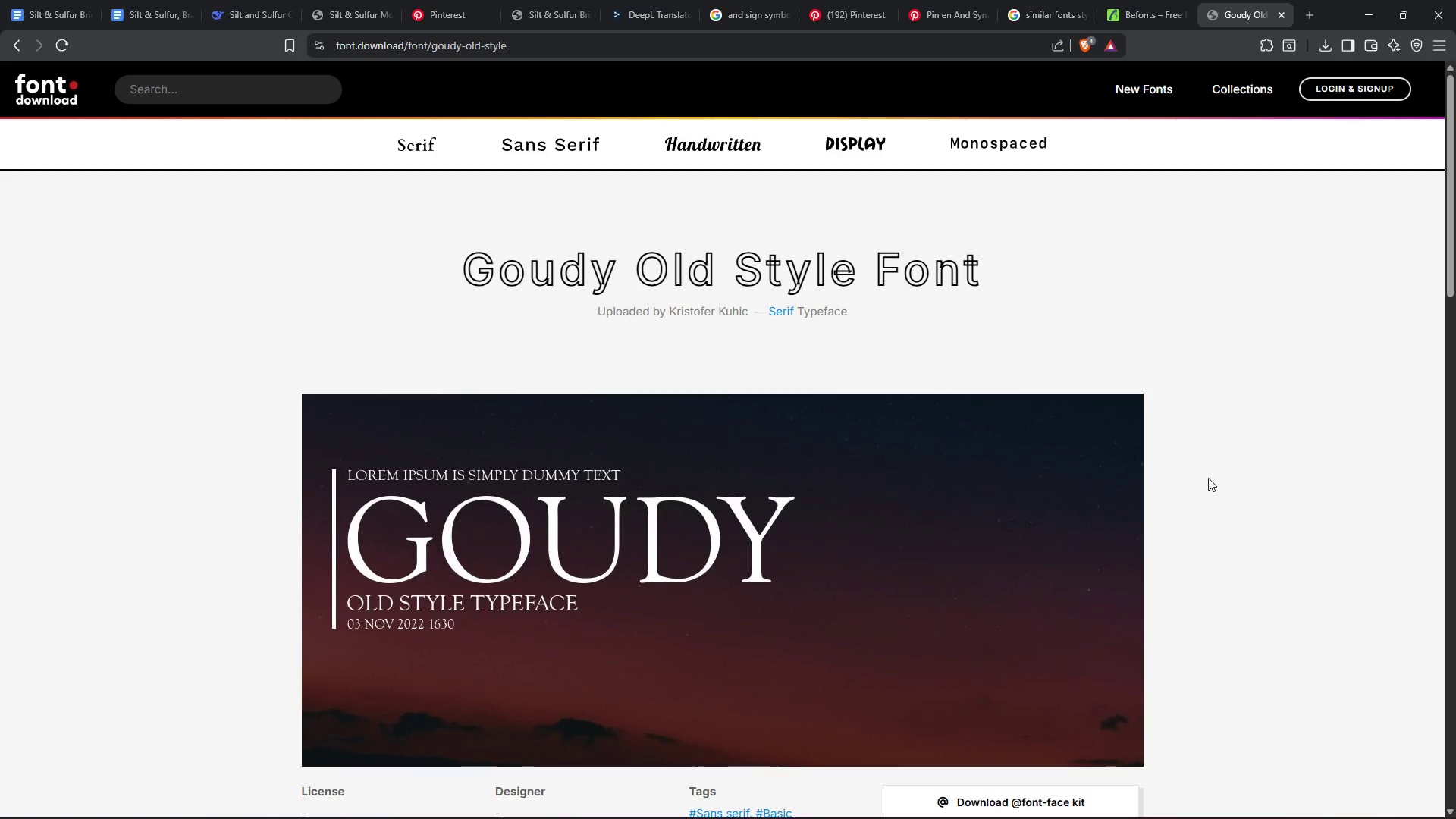 
scroll: coordinate [1243, 482], scroll_direction: down, amount: 11.0
 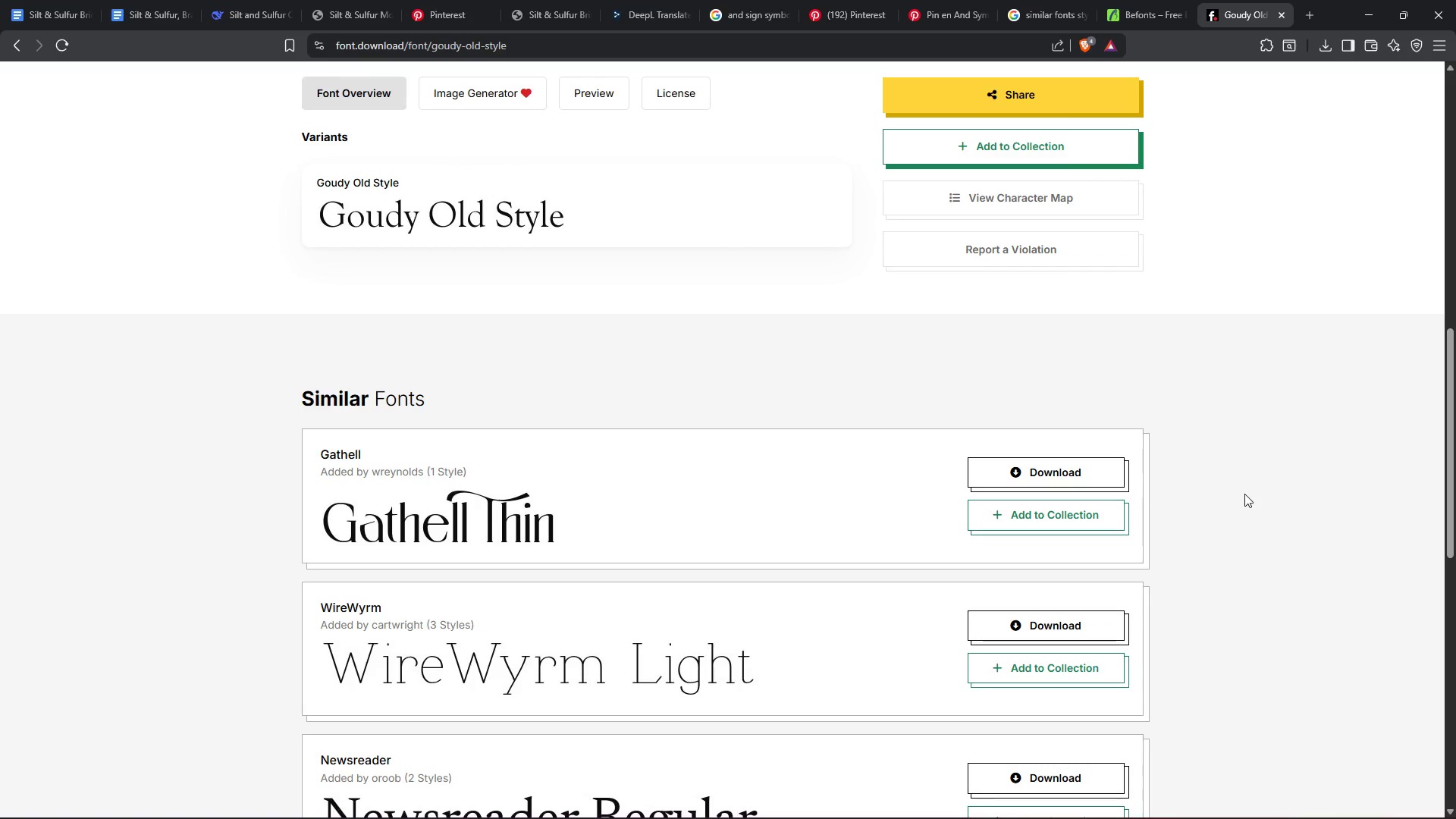 
scroll: coordinate [1269, 500], scroll_direction: up, amount: 7.0
 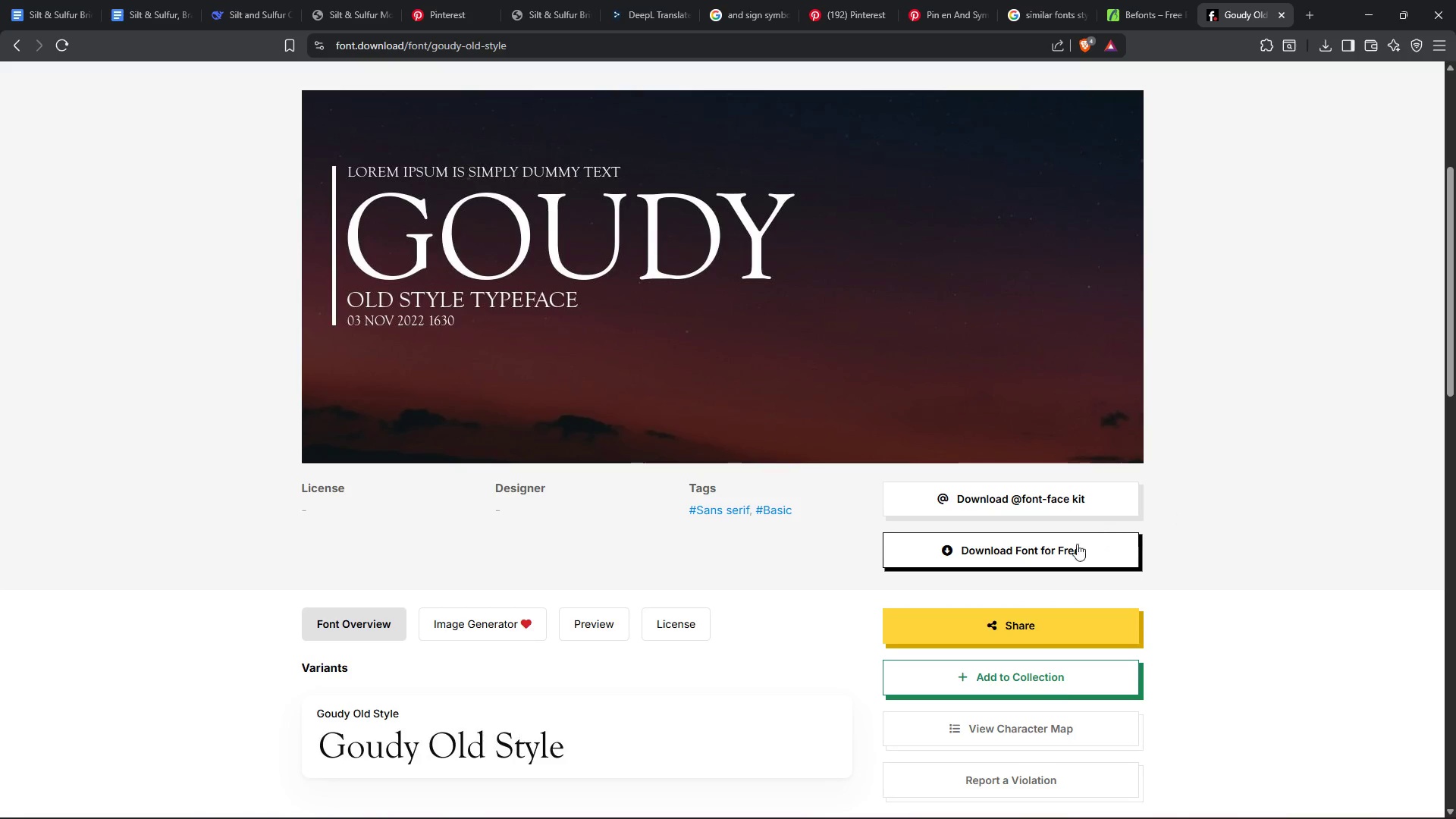 
left_click([1066, 550])
 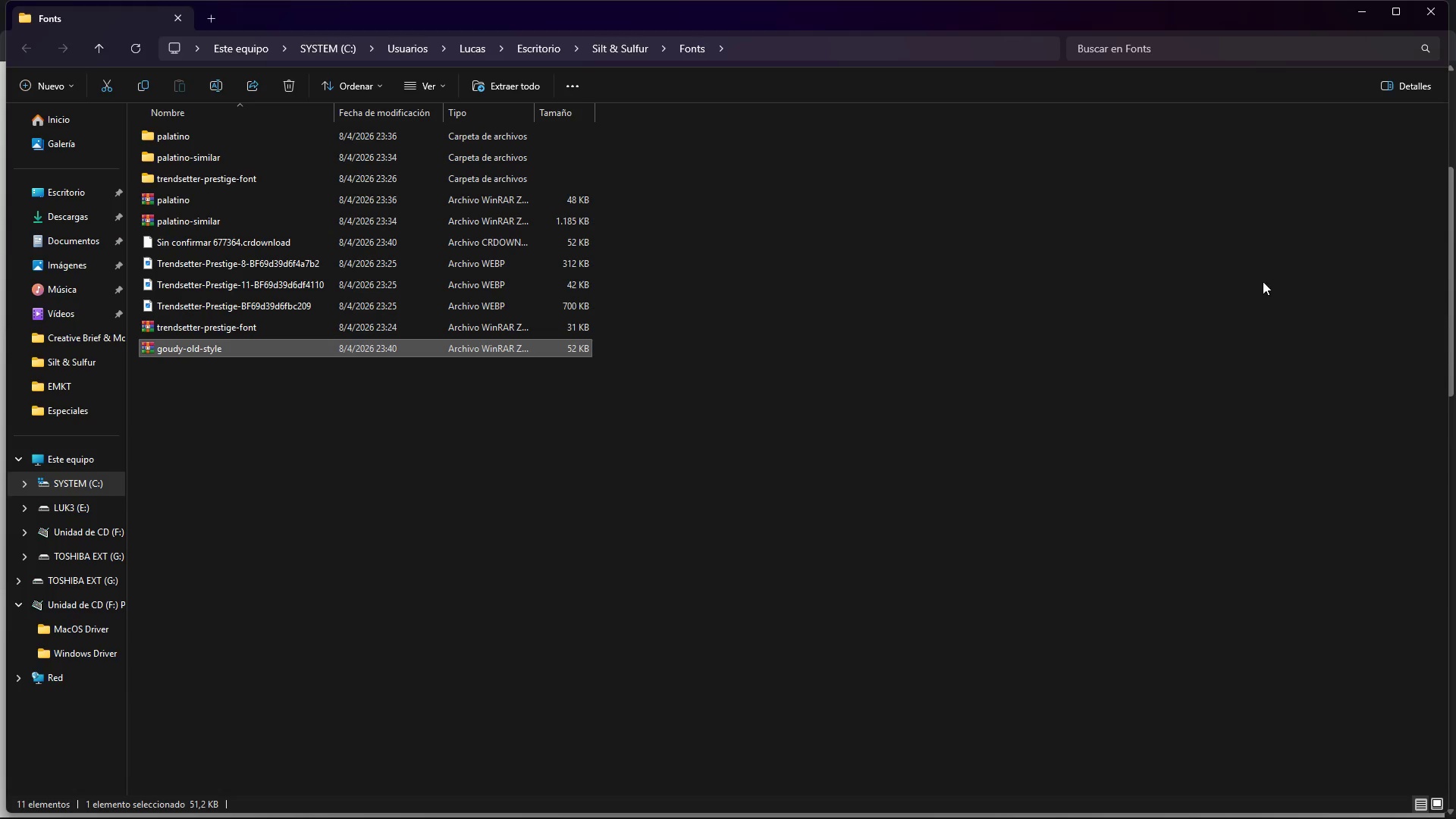 
wait(6.95)
 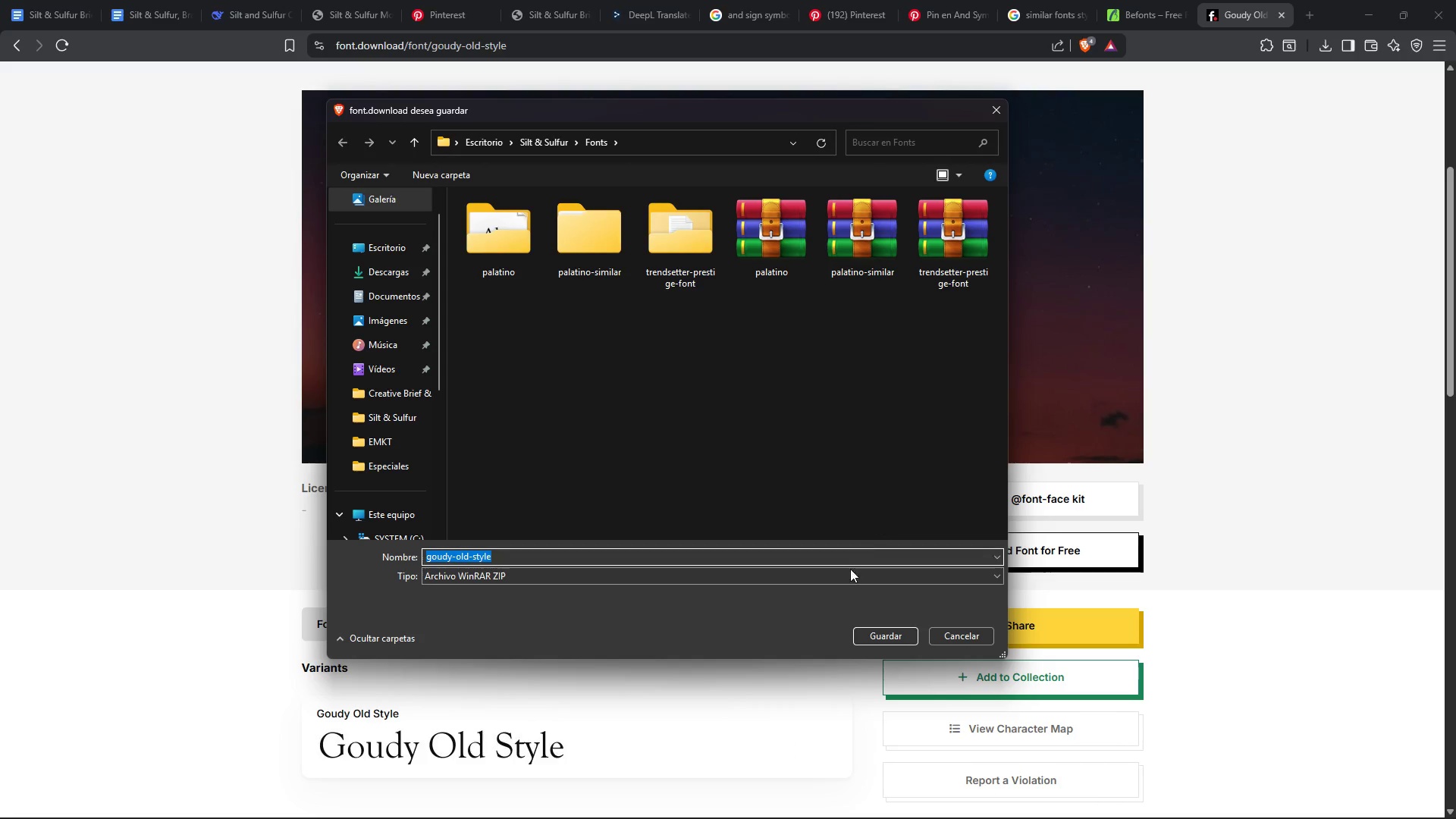 
right_click([202, 202])
 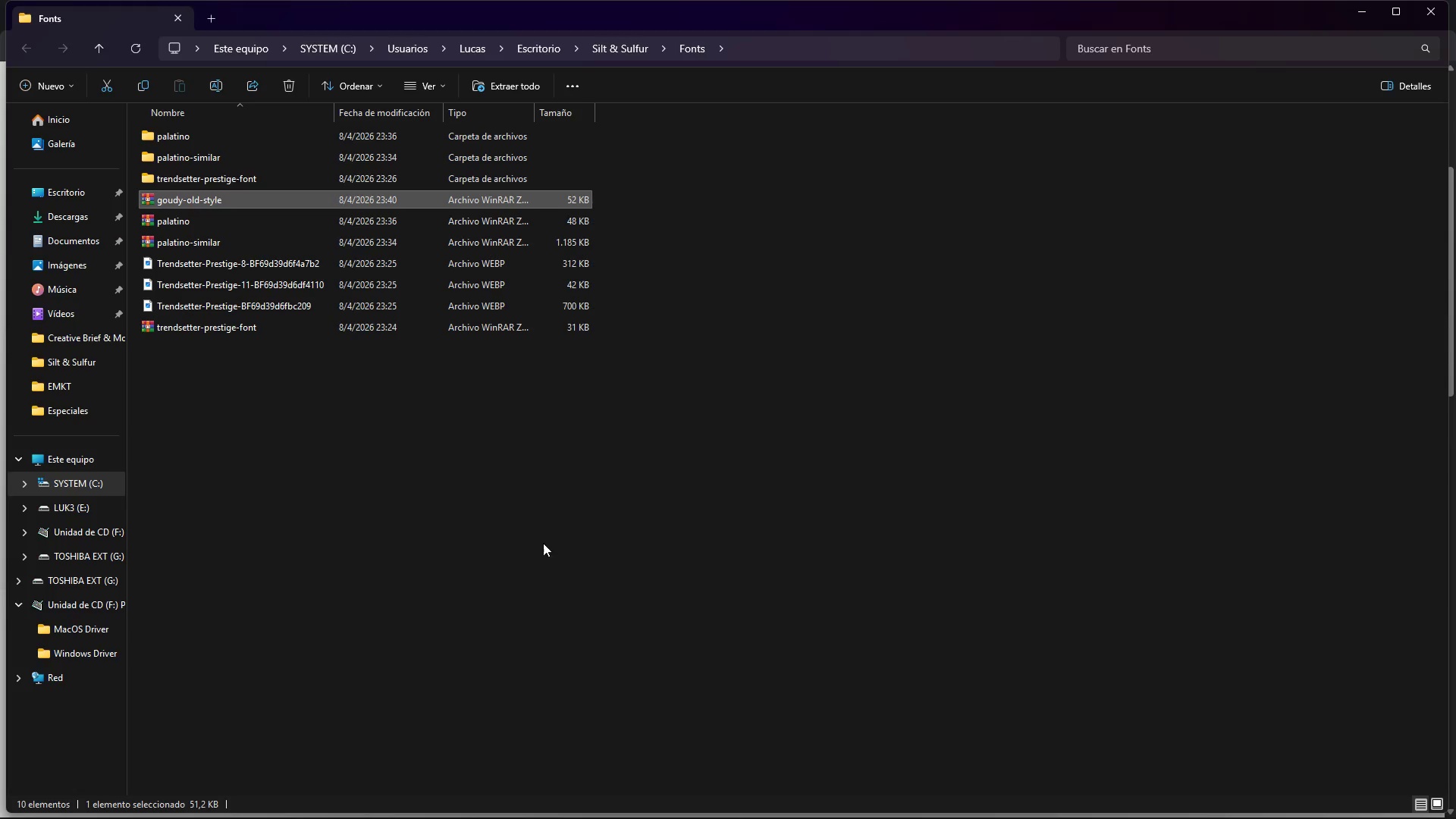 
left_click([592, 567])
 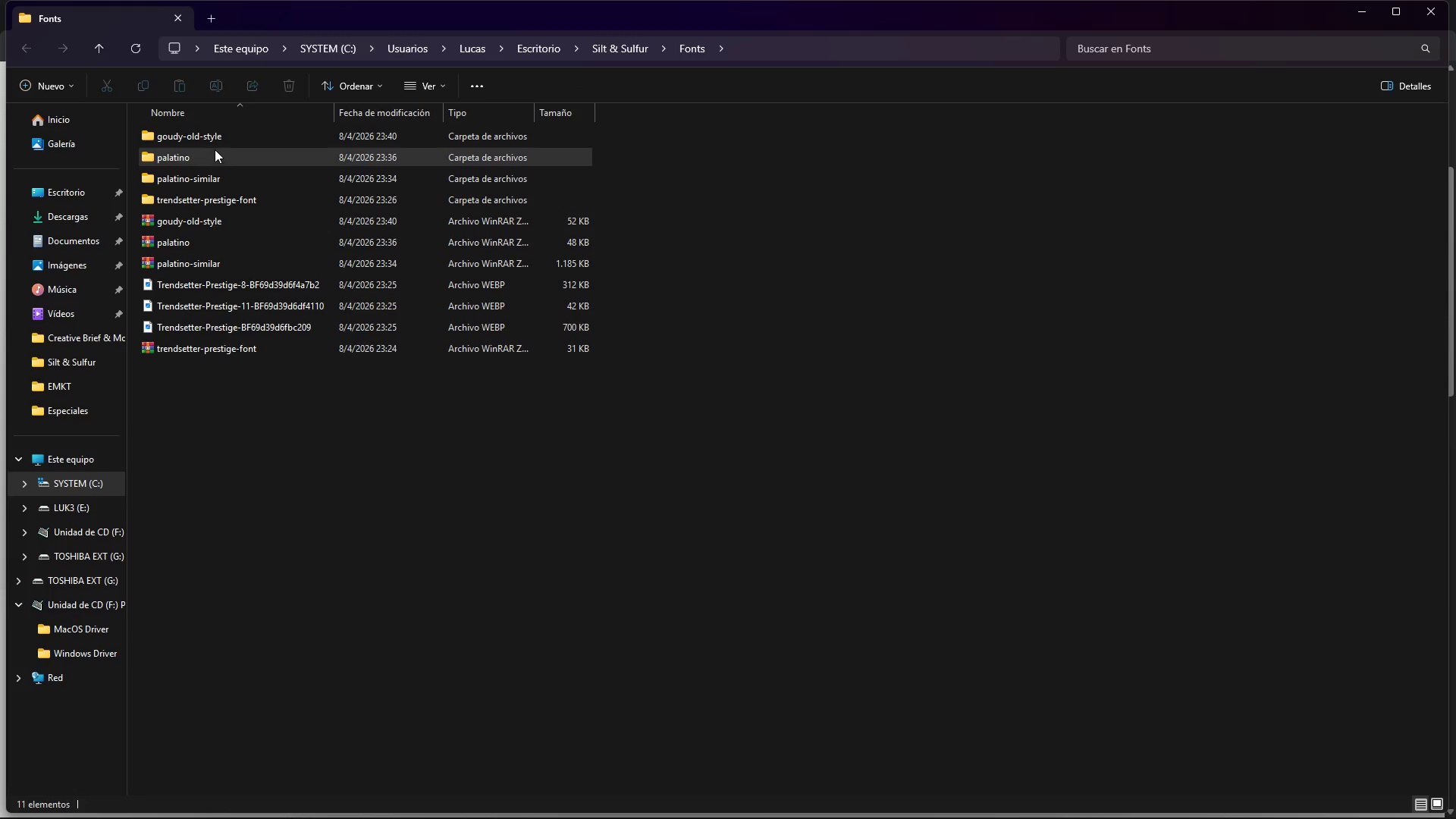 
left_click([209, 139])
 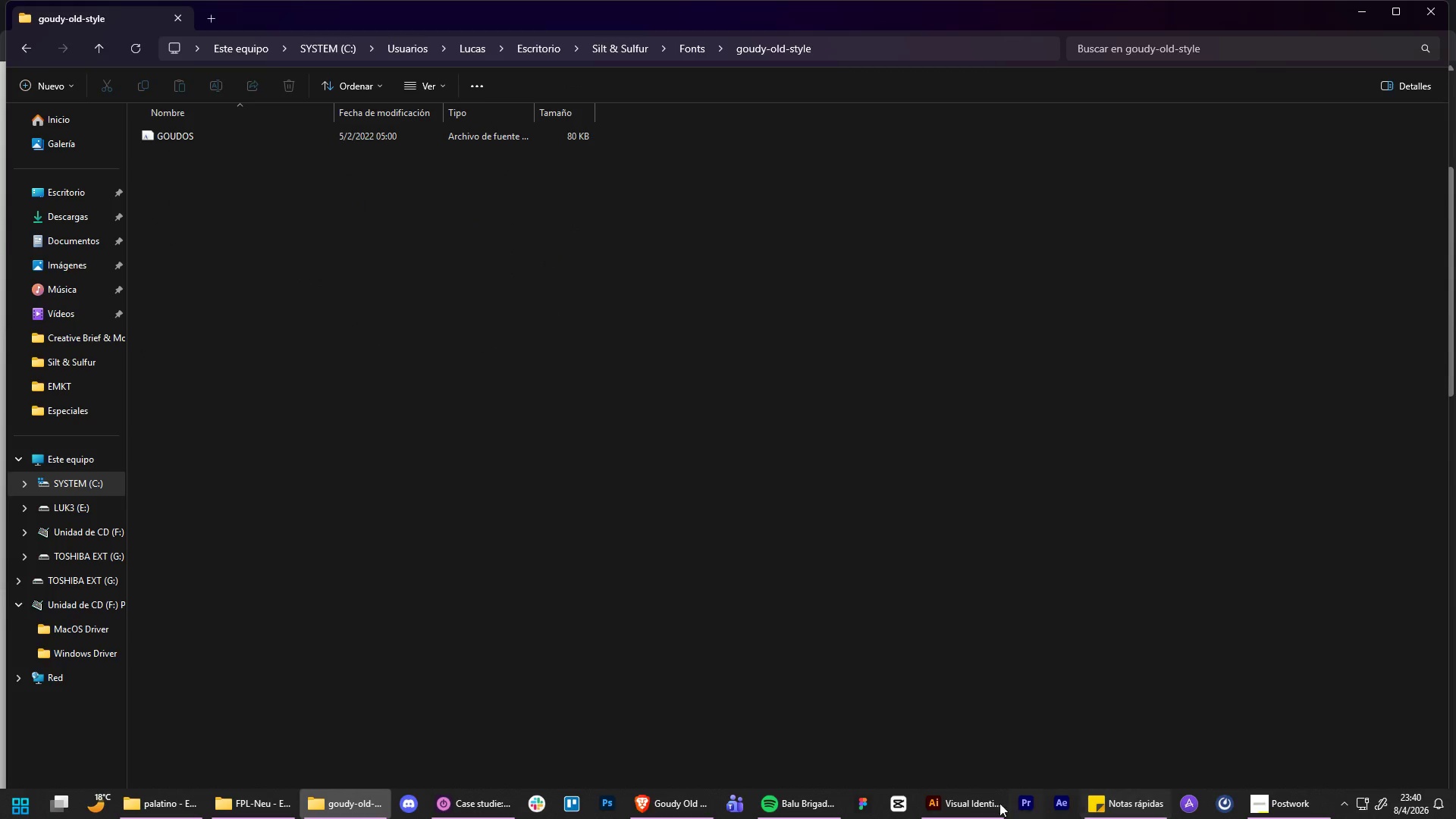 
left_click([663, 802])
 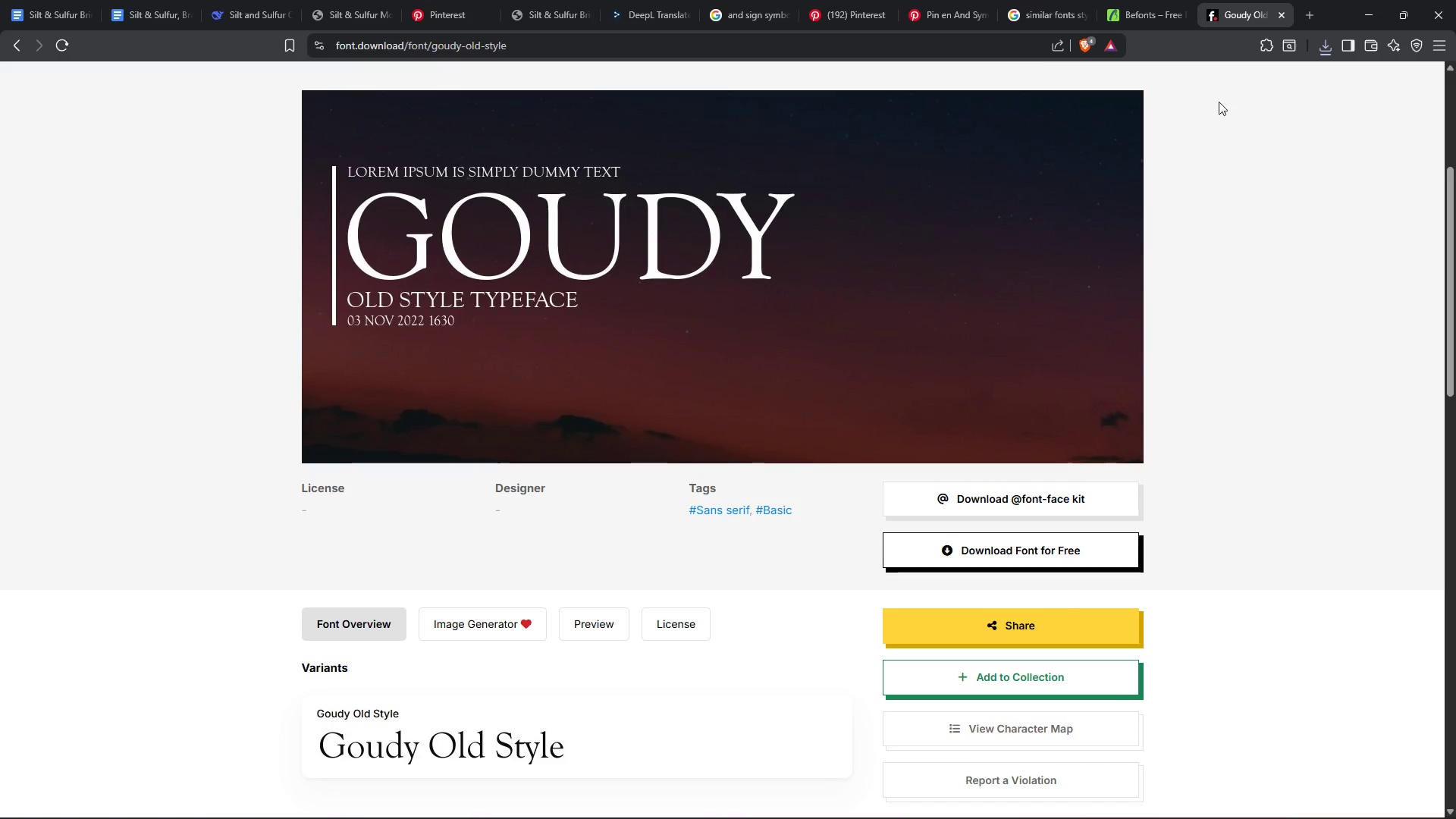 
mouse_move([16, 62])
 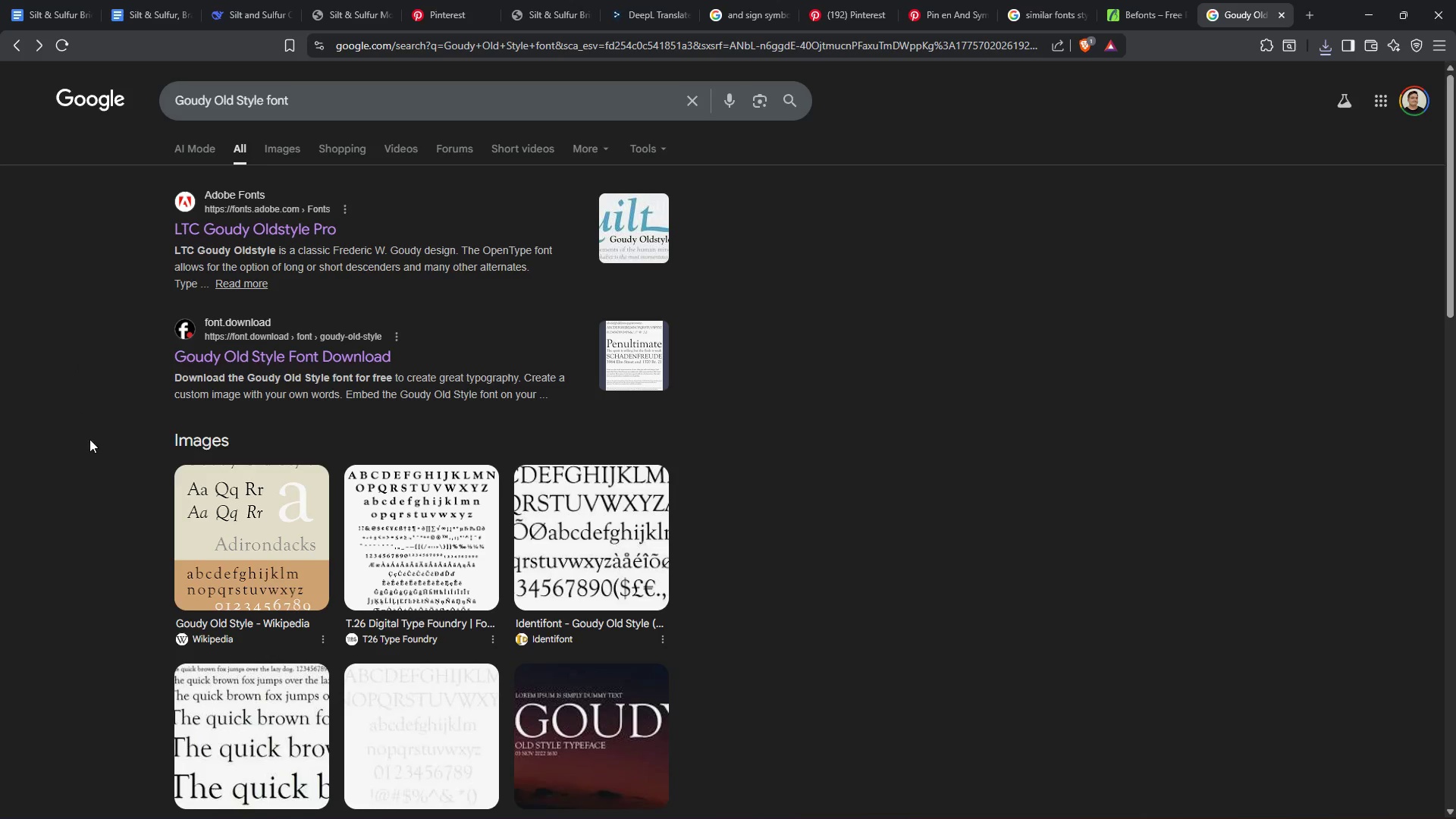 
scroll: coordinate [111, 475], scroll_direction: down, amount: 8.0
 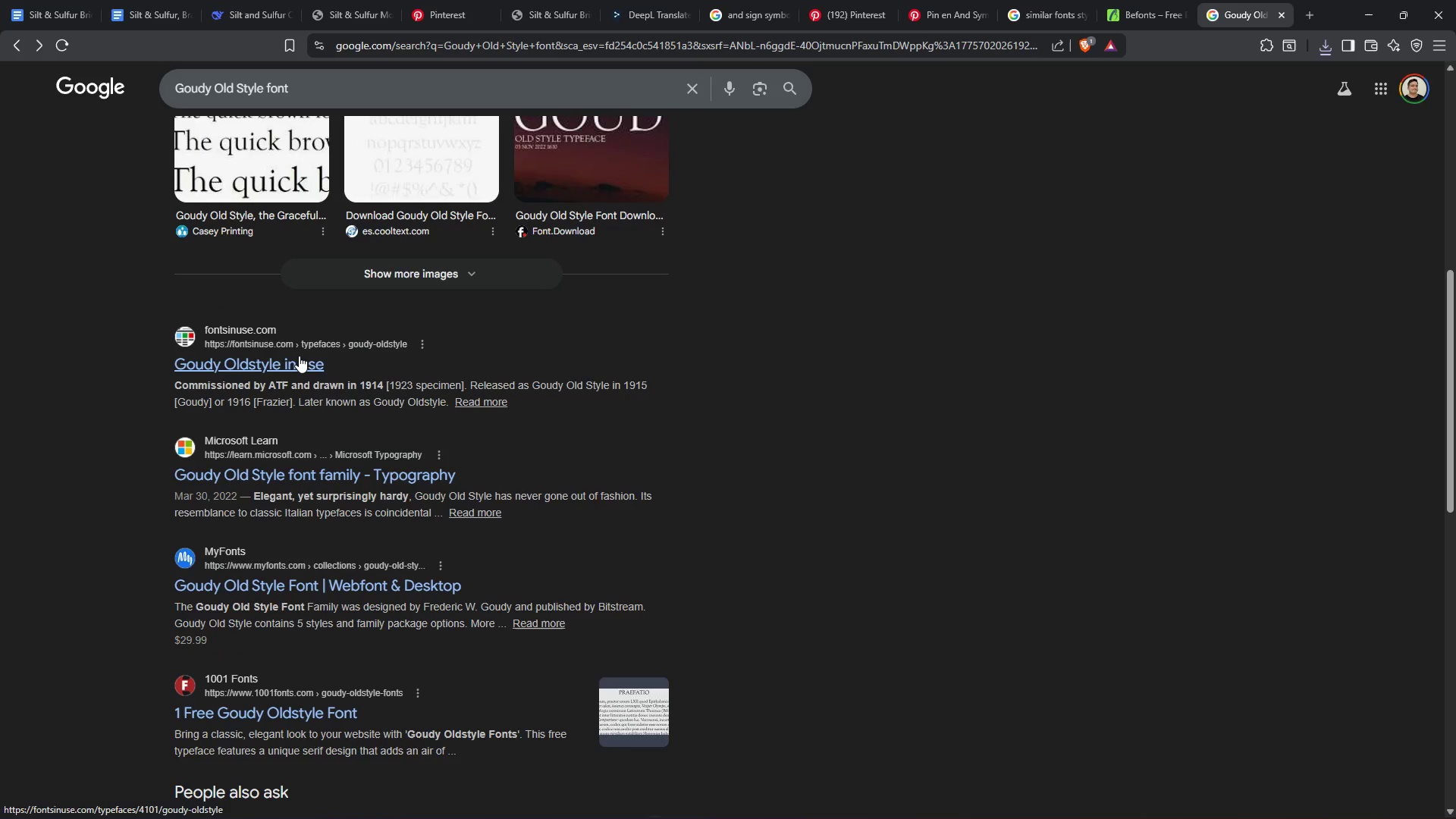 
left_click([340, 367])
 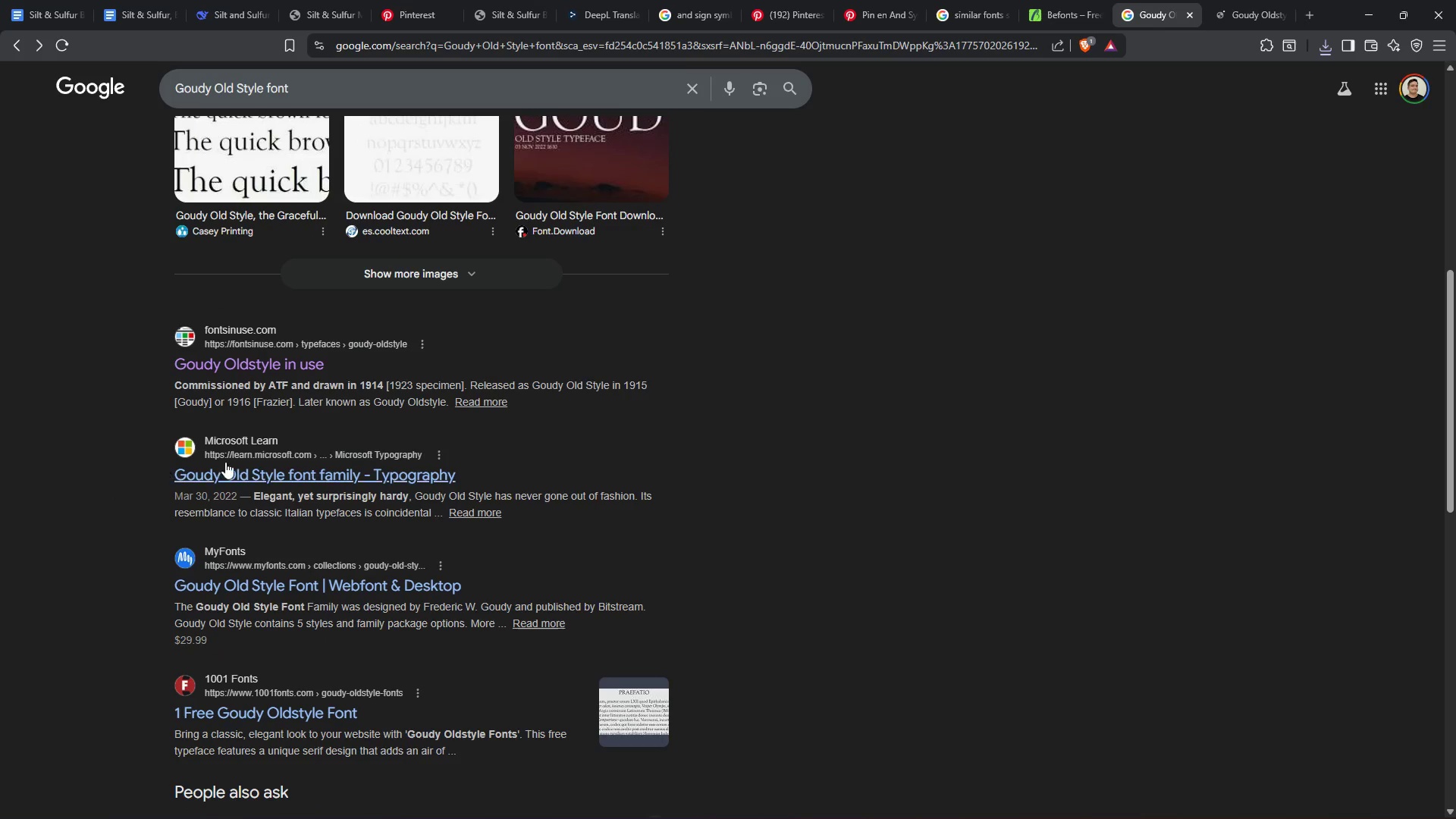 
scroll: coordinate [161, 487], scroll_direction: down, amount: 8.0
 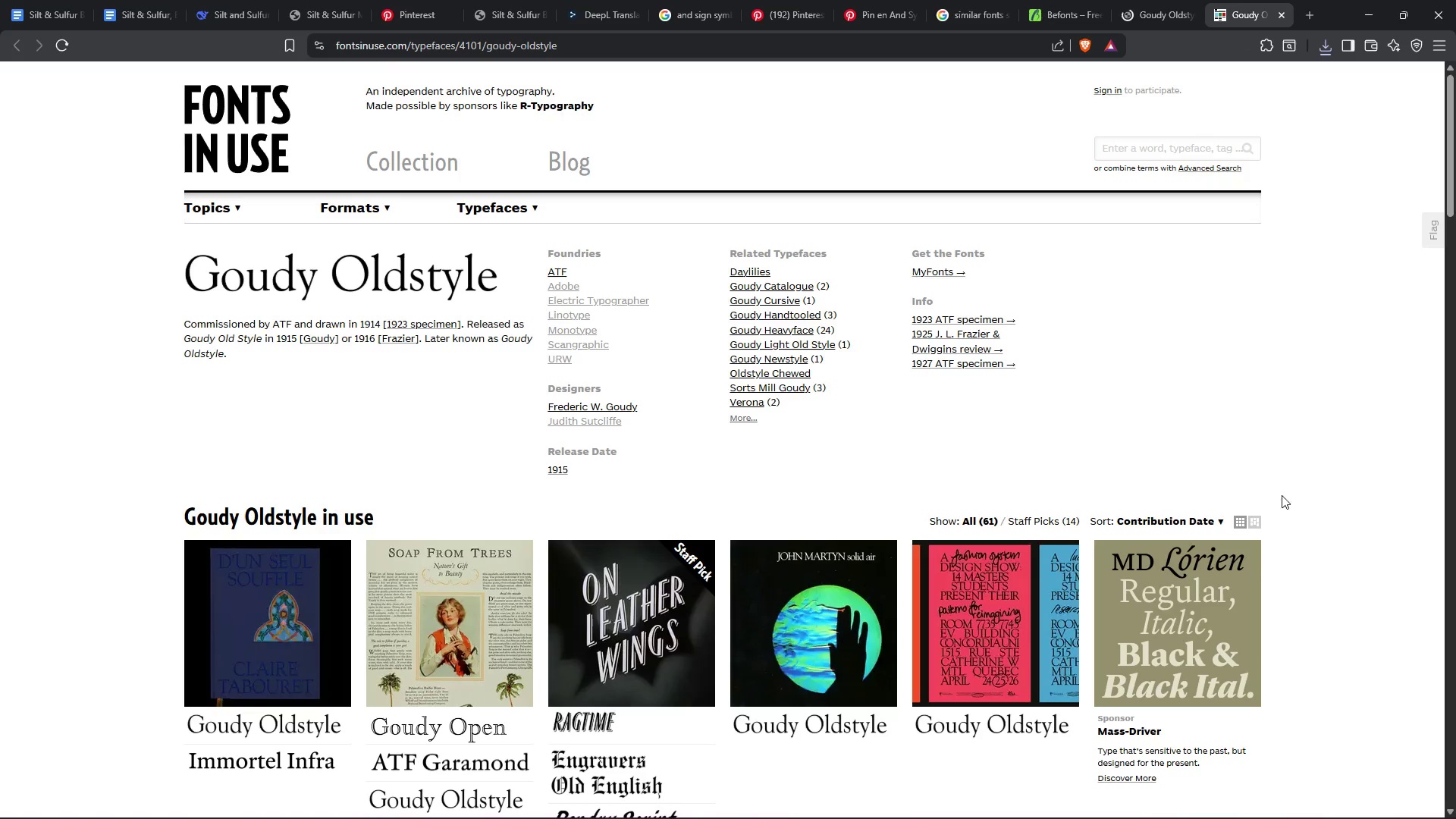 
wait(5.7)
 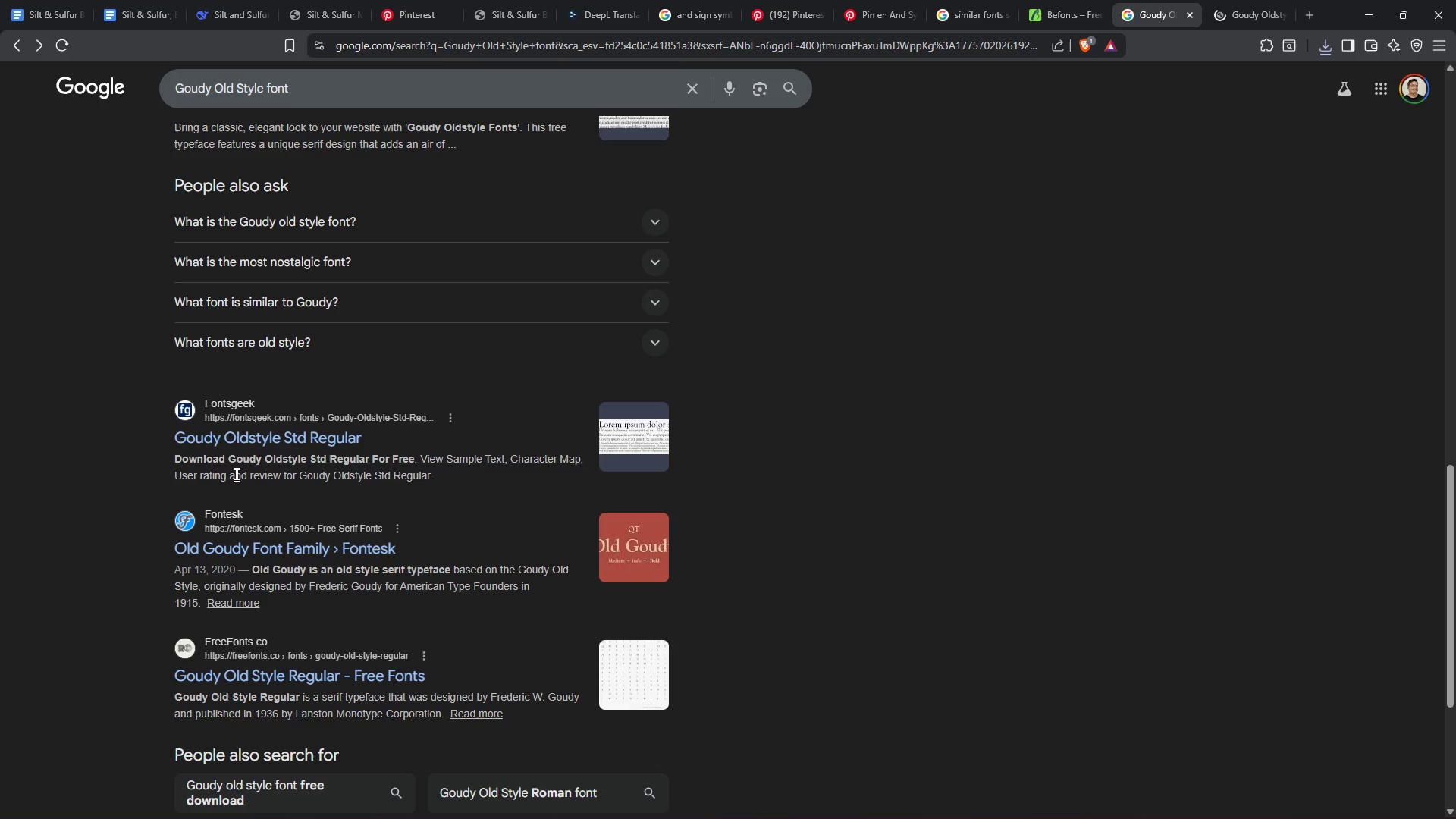 
scroll: coordinate [1369, 454], scroll_direction: up, amount: 2.0
 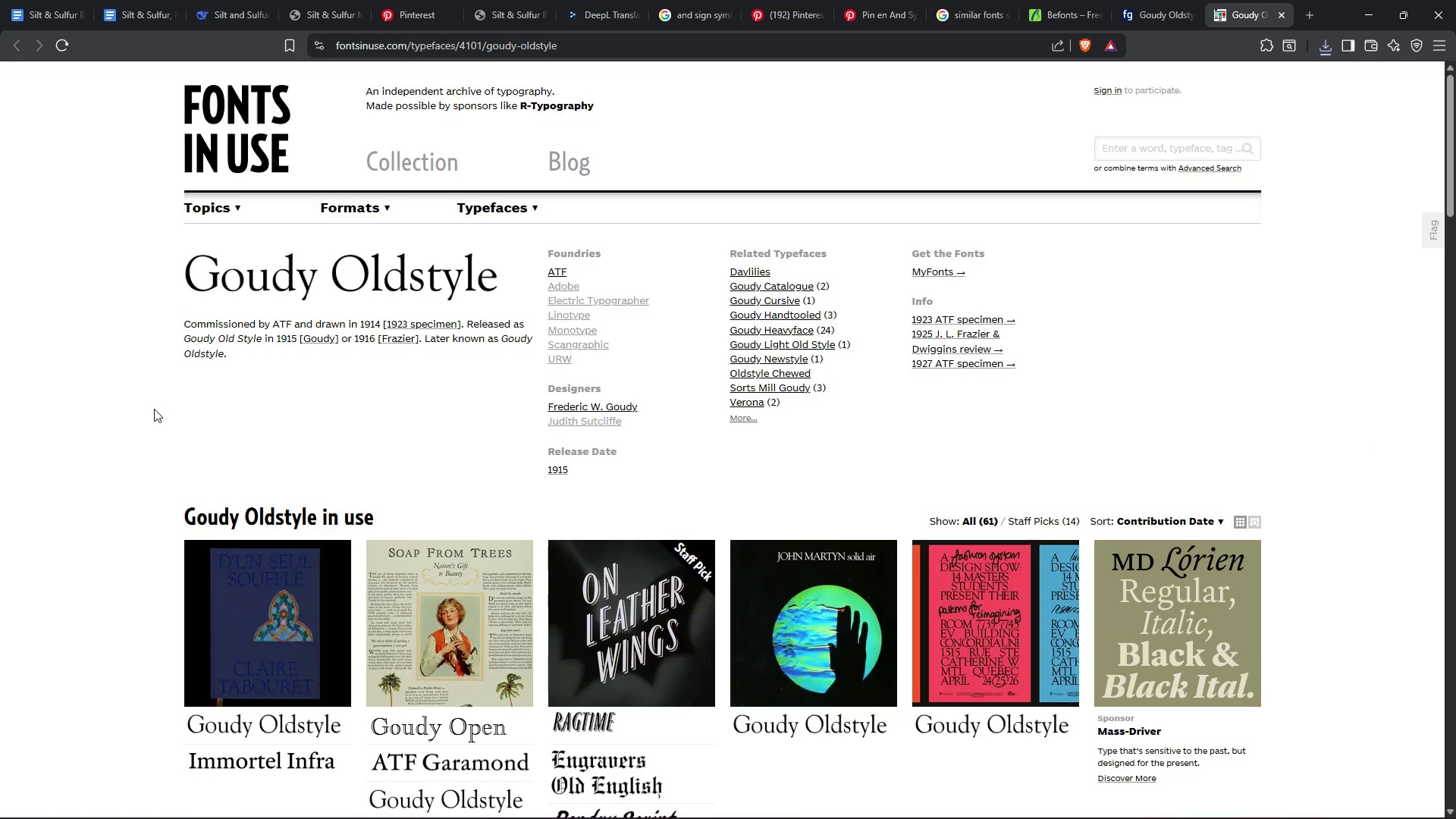 
scroll: coordinate [166, 441], scroll_direction: down, amount: 3.0
 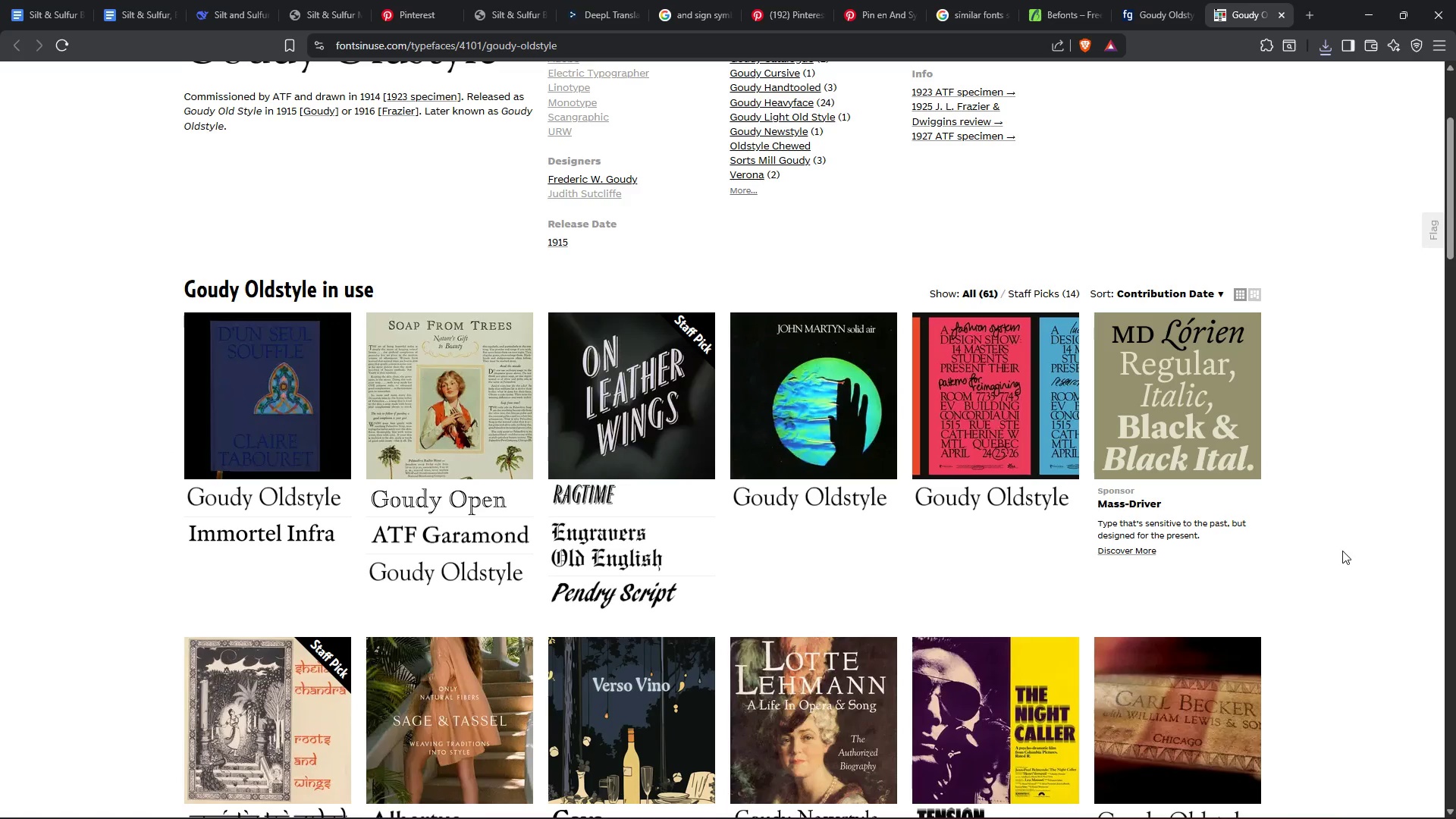 
wait(9.76)
 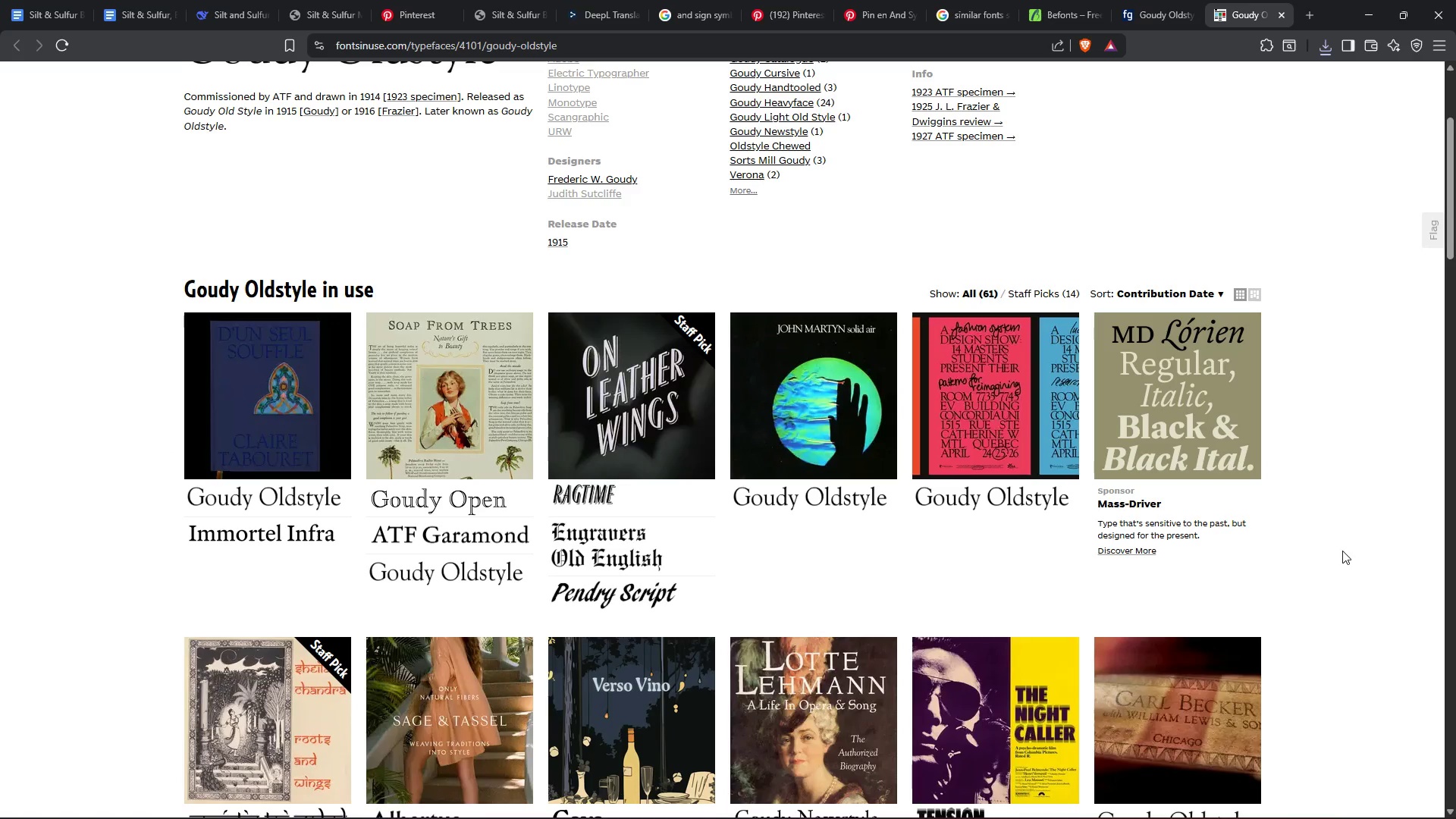 
scroll: coordinate [1342, 551], scroll_direction: down, amount: 1.0
 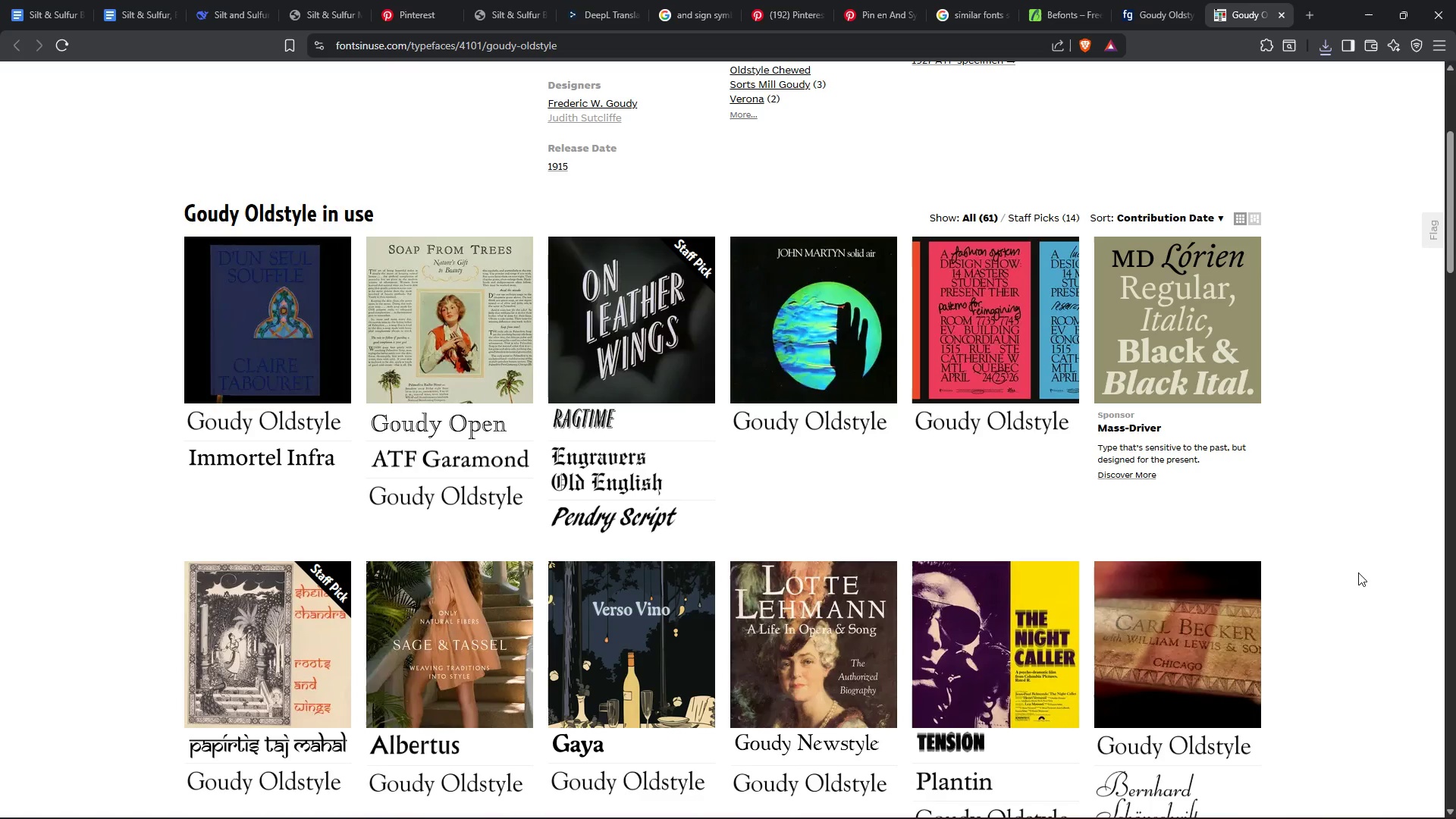 
scroll: coordinate [1357, 578], scroll_direction: up, amount: 2.0
 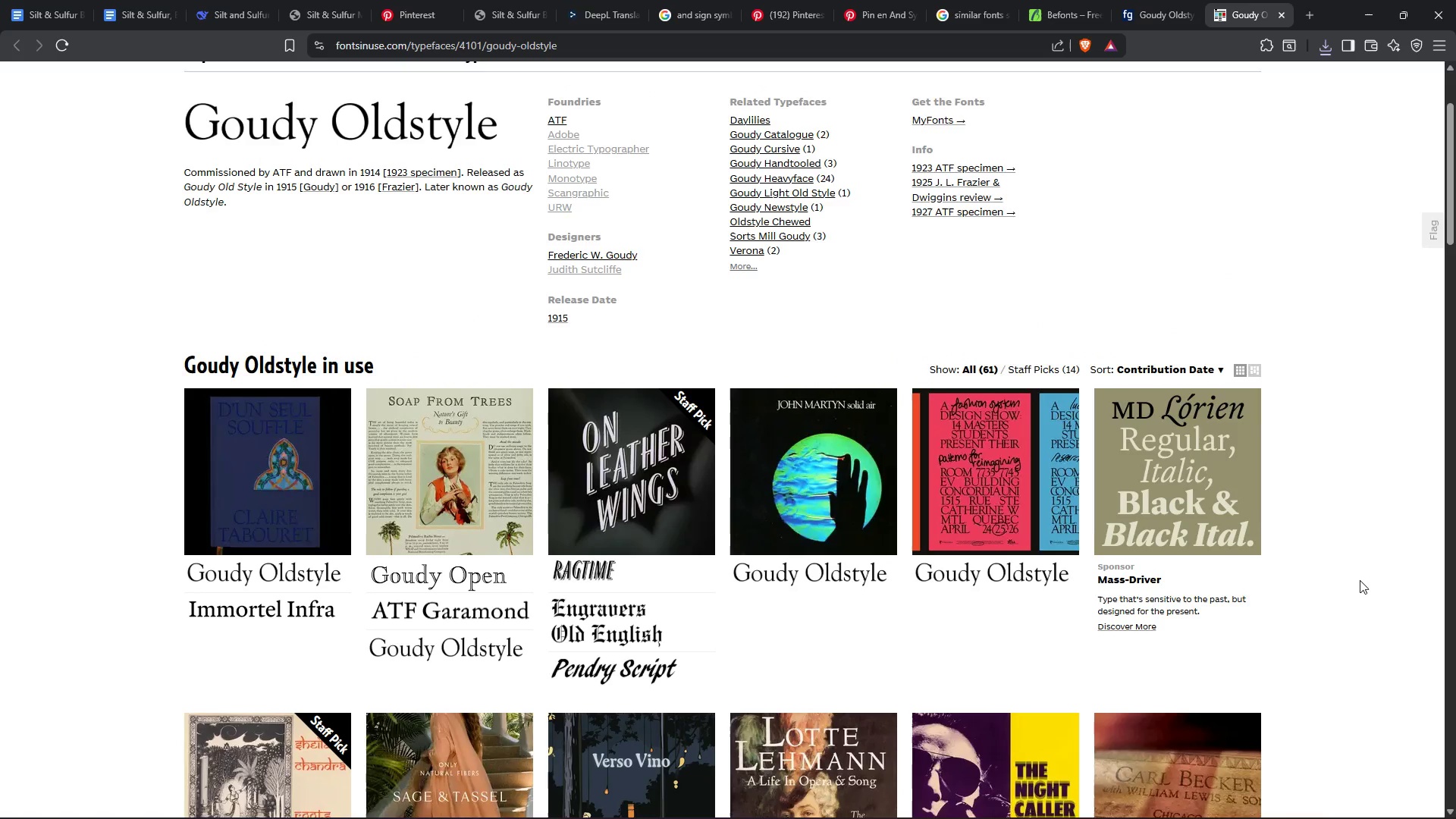 
scroll: coordinate [1367, 585], scroll_direction: down, amount: 6.0
 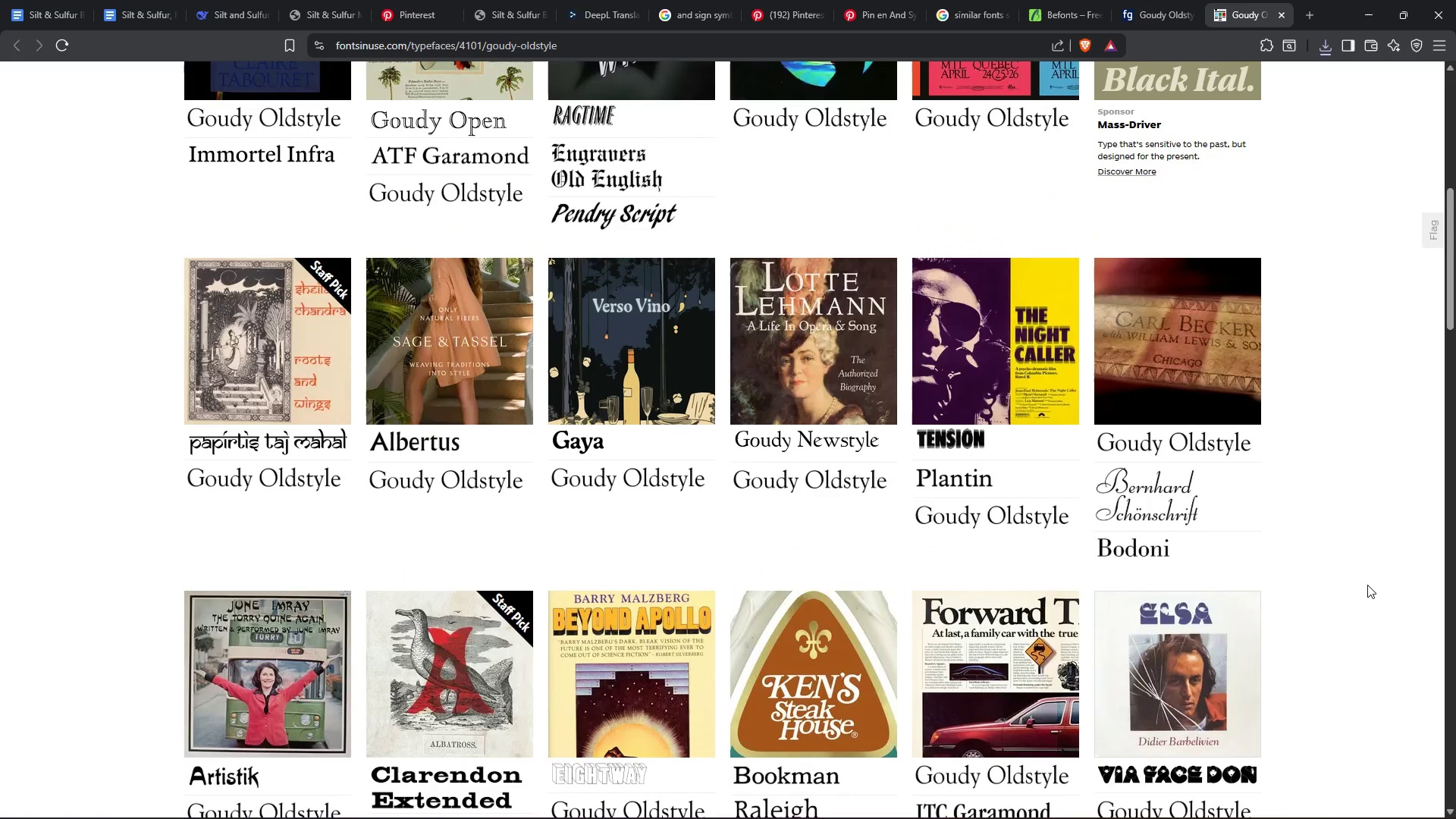 
scroll: coordinate [1368, 585], scroll_direction: up, amount: 12.0